 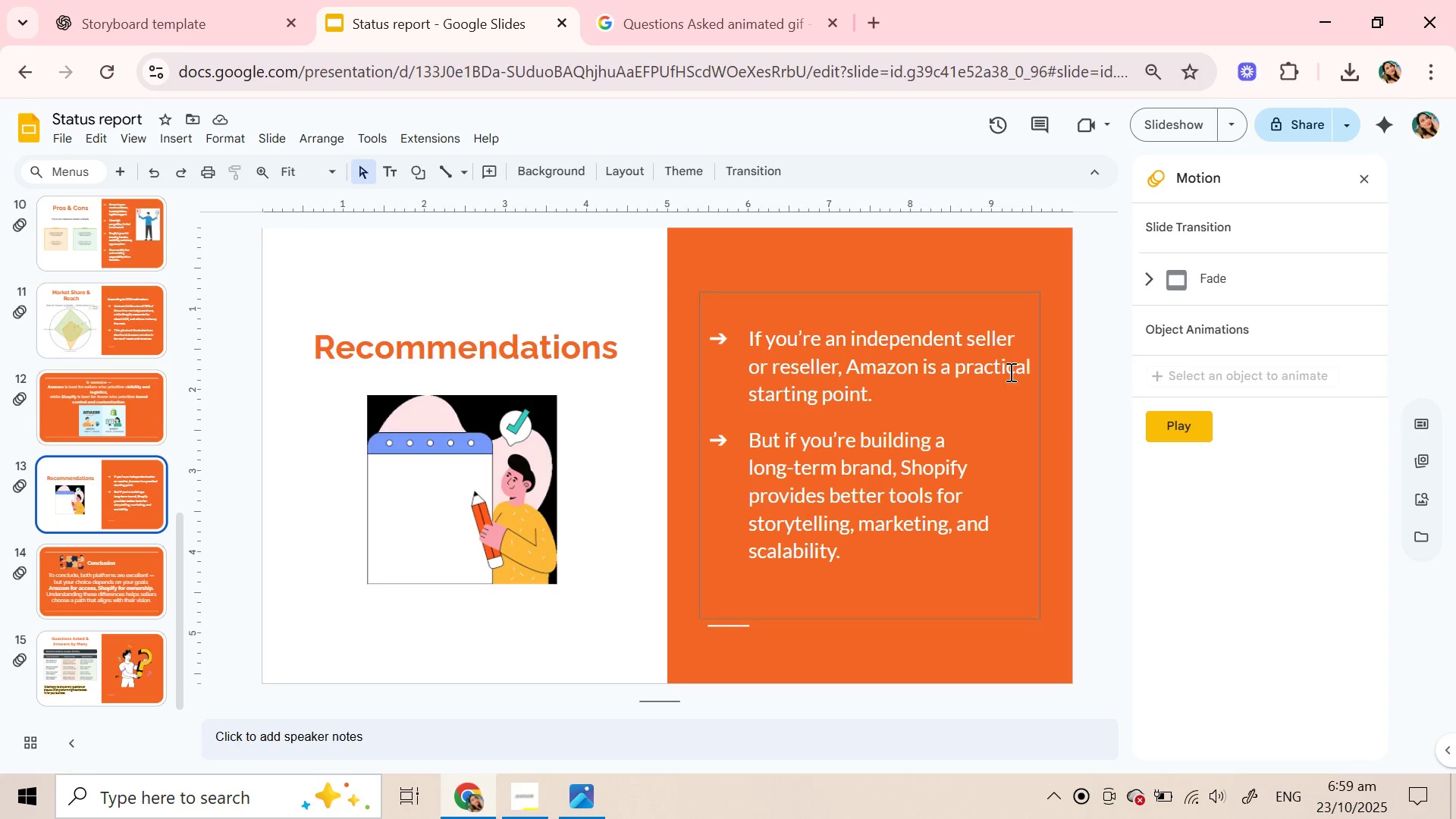 
left_click([864, 387])
 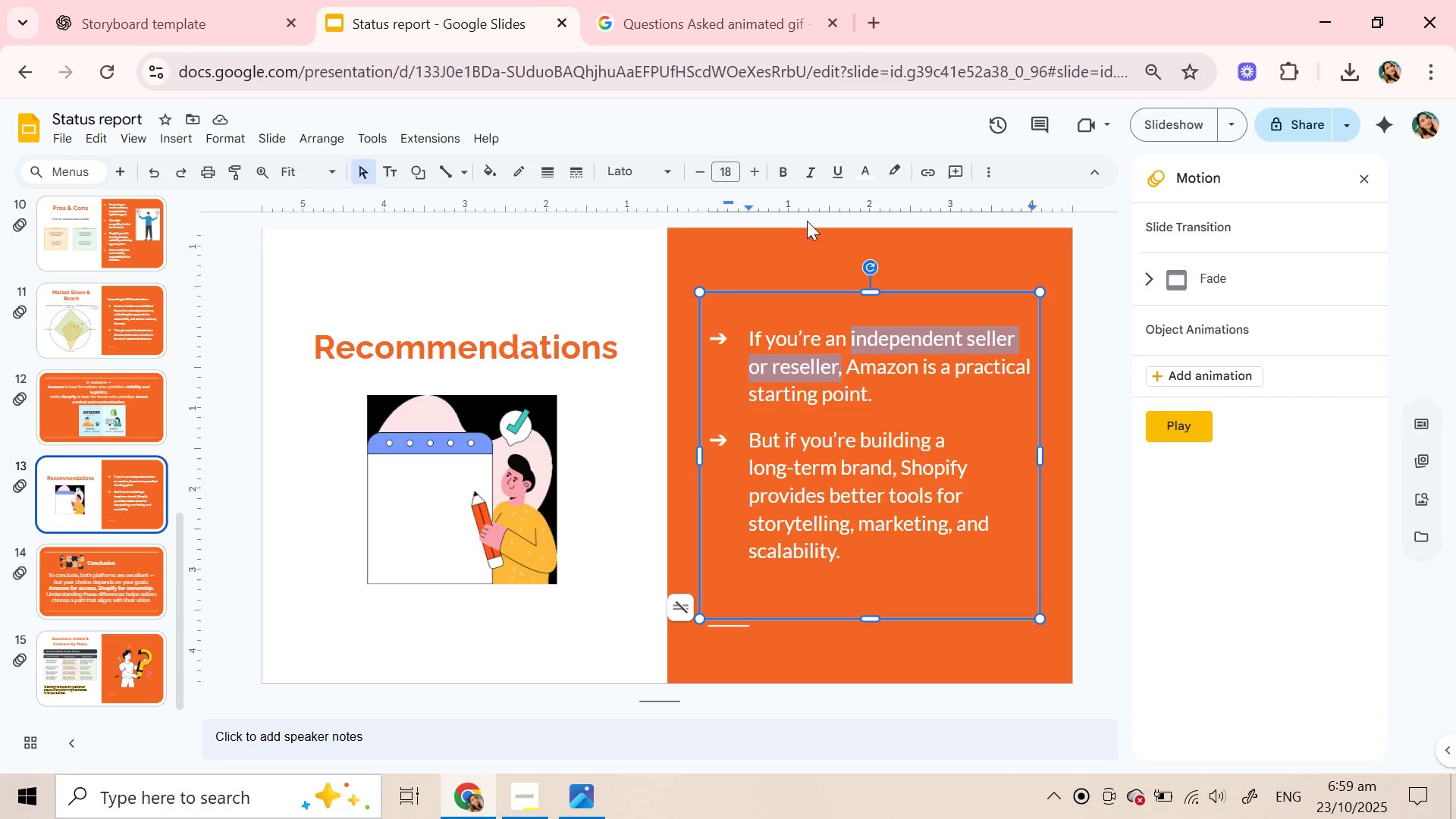 
left_click([782, 178])
 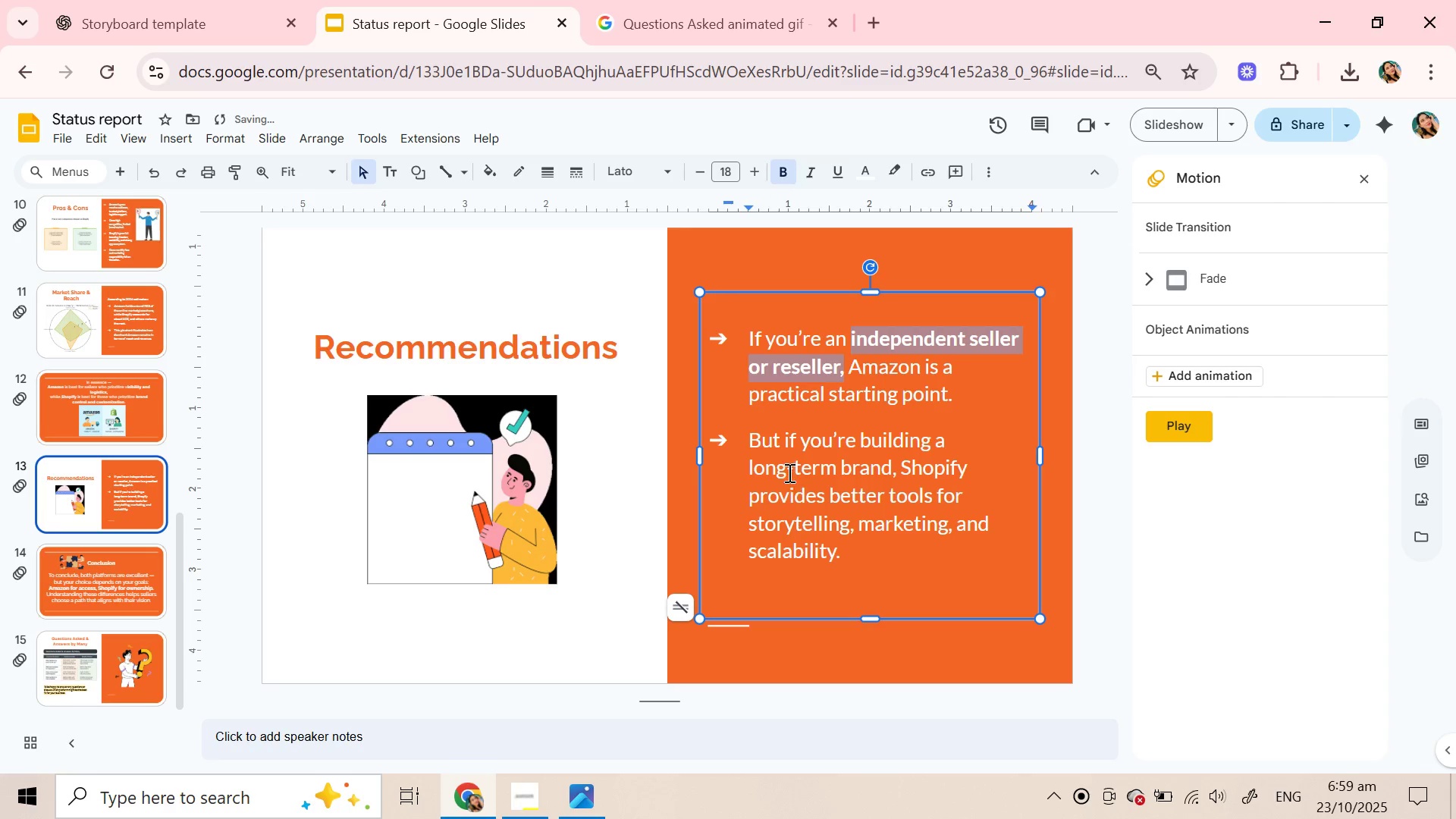 
left_click([788, 472])
 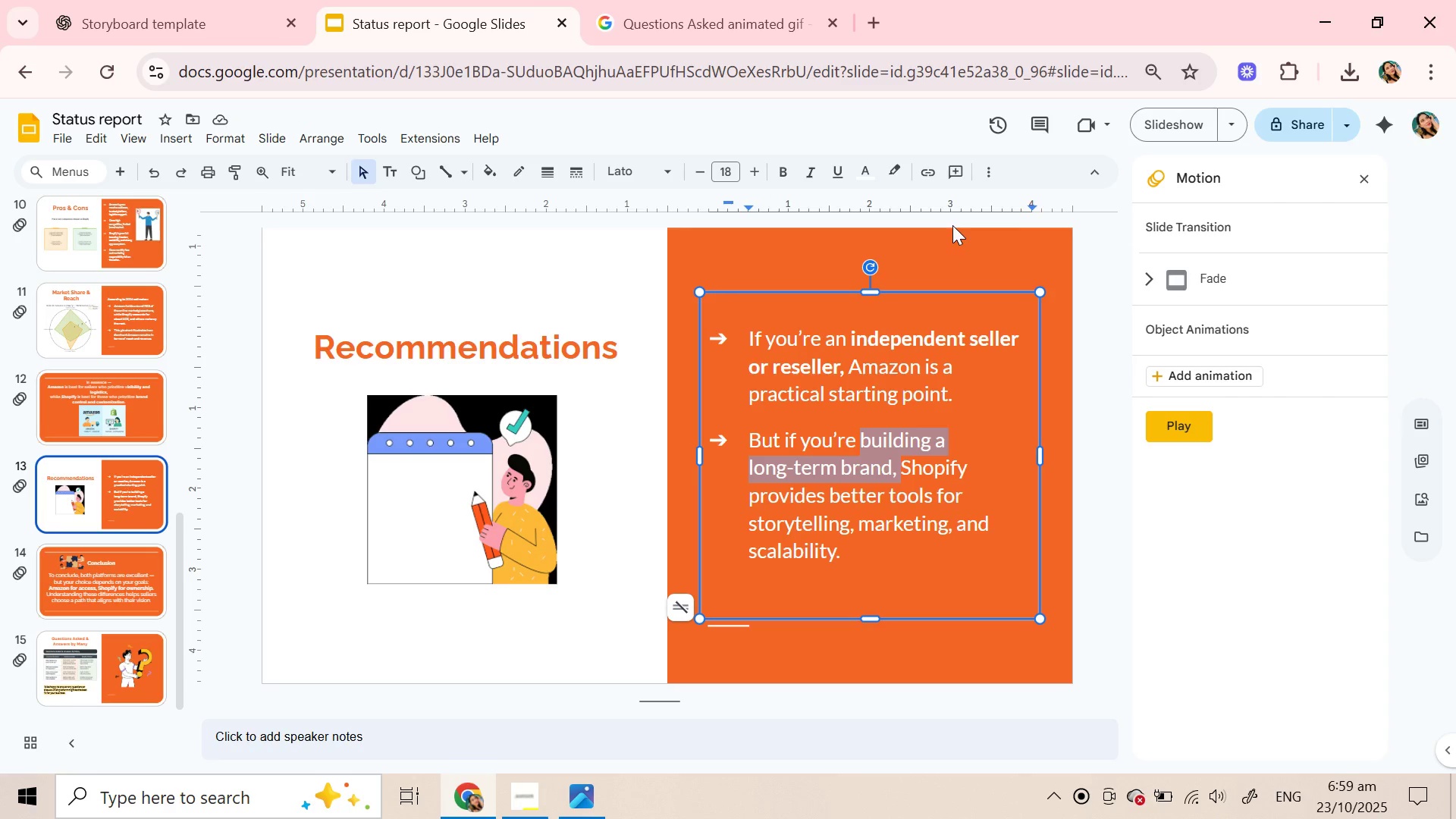 
wait(5.93)
 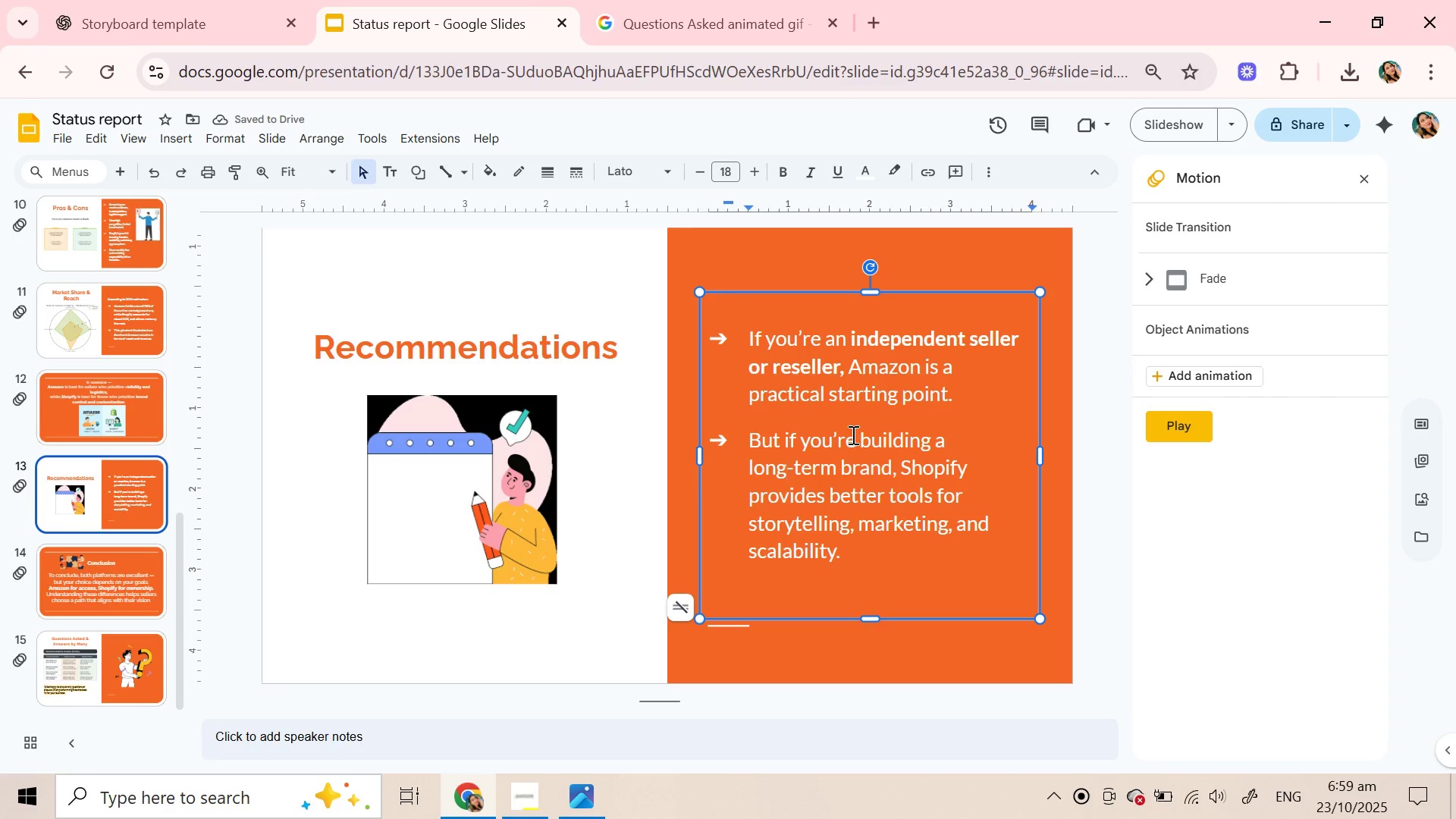 
left_click([788, 175])
 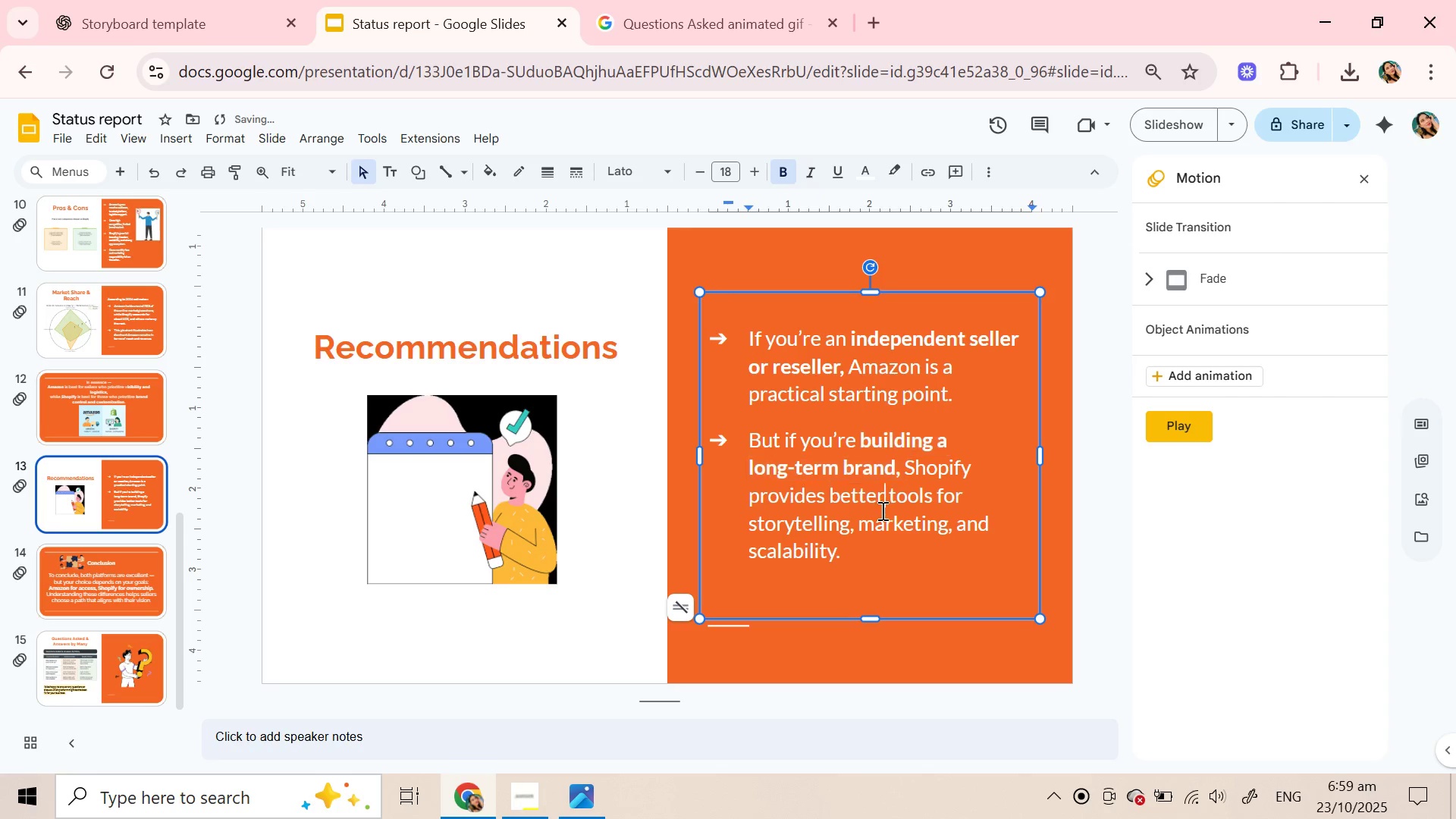 
left_click([881, 510])
 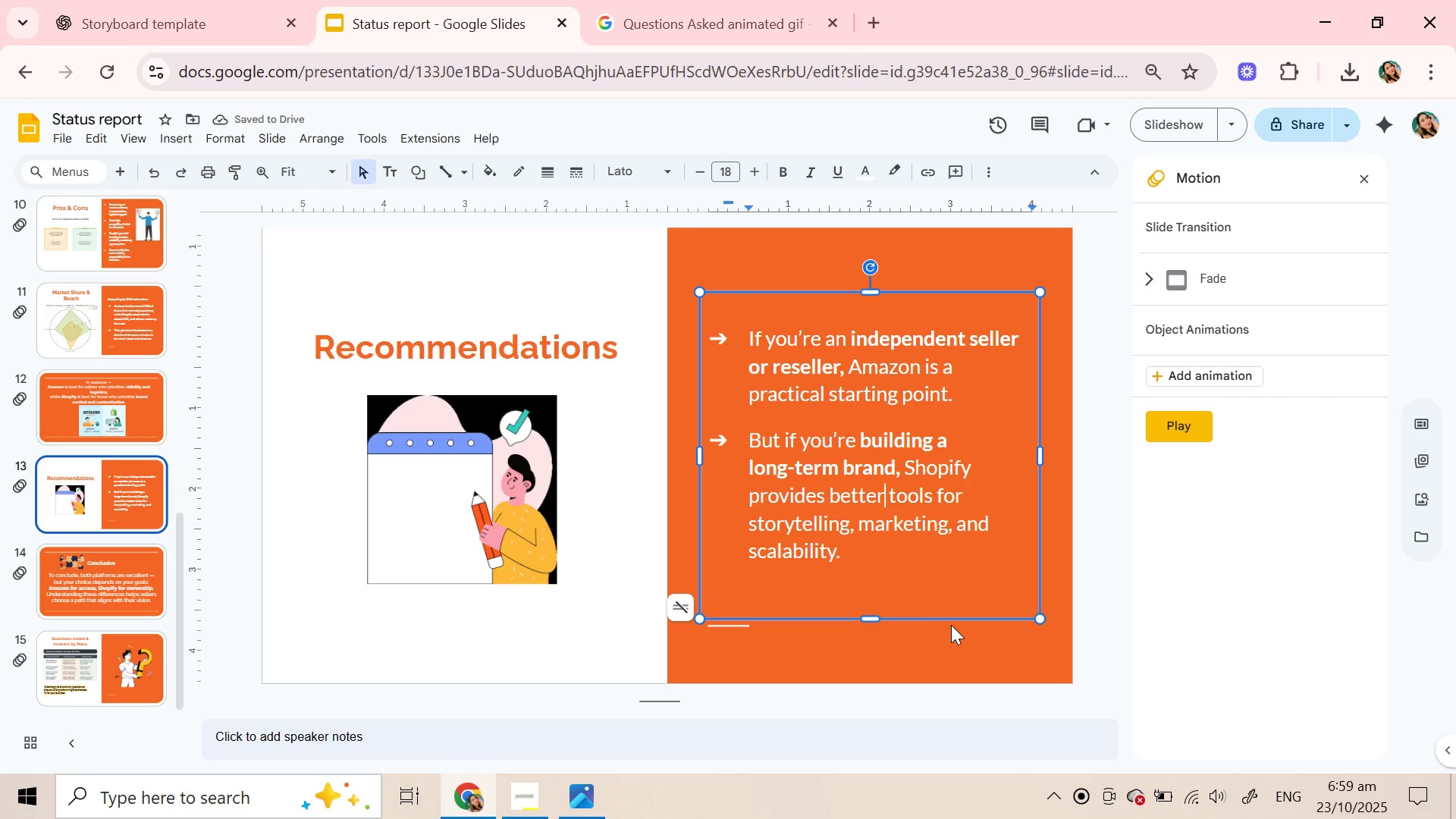 
left_click([951, 595])
 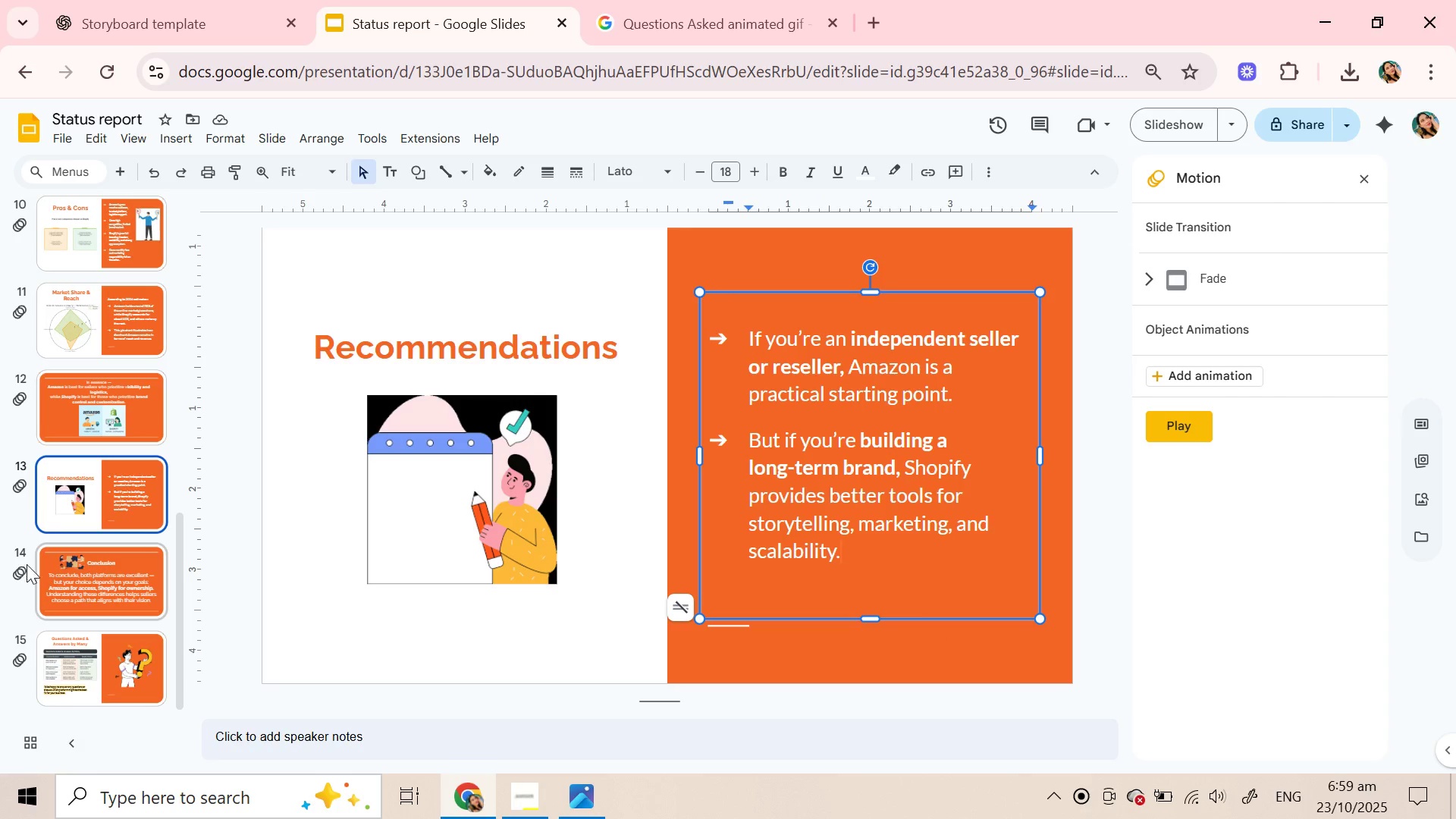 
left_click([54, 576])
 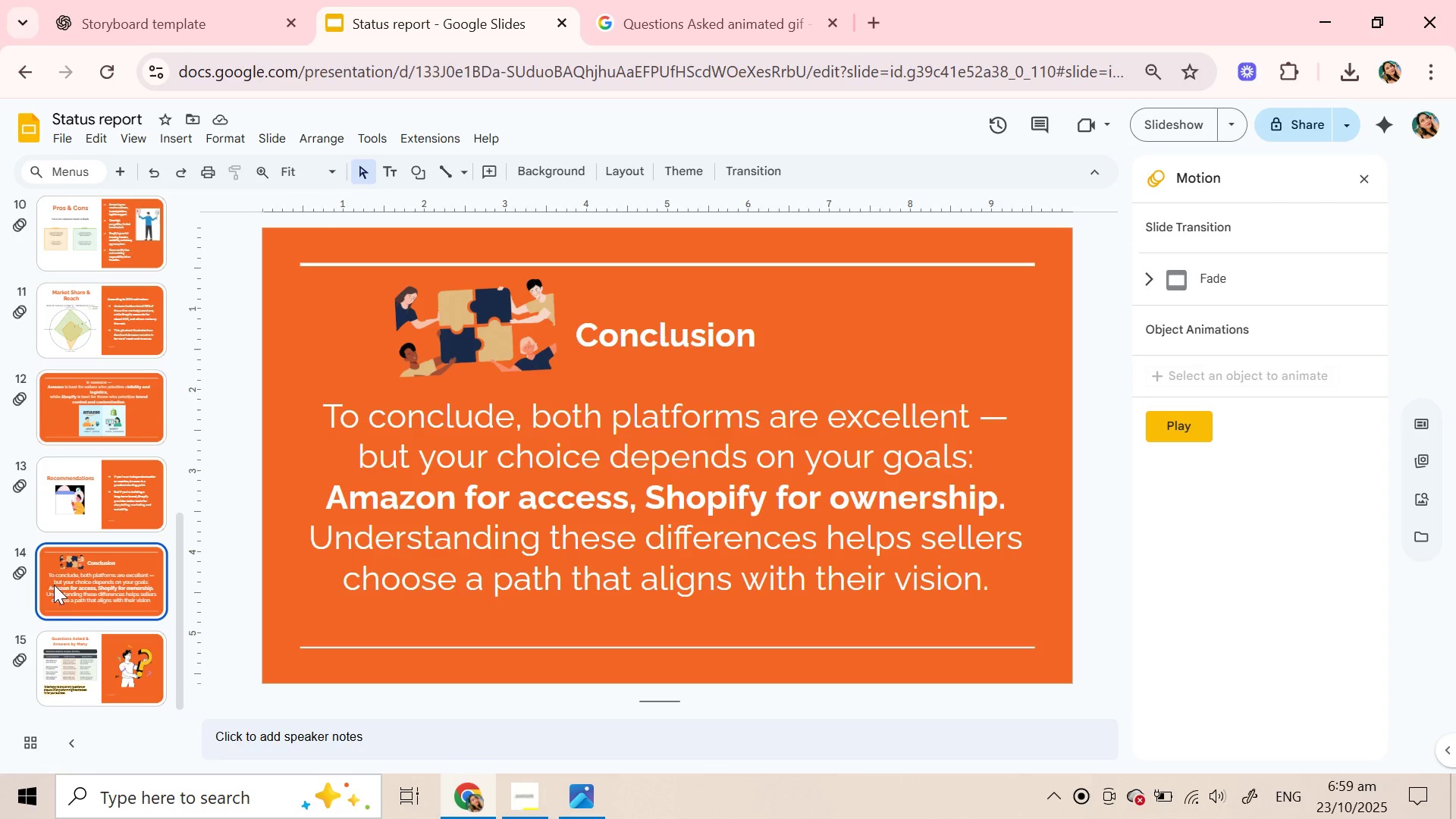 
left_click([72, 649])
 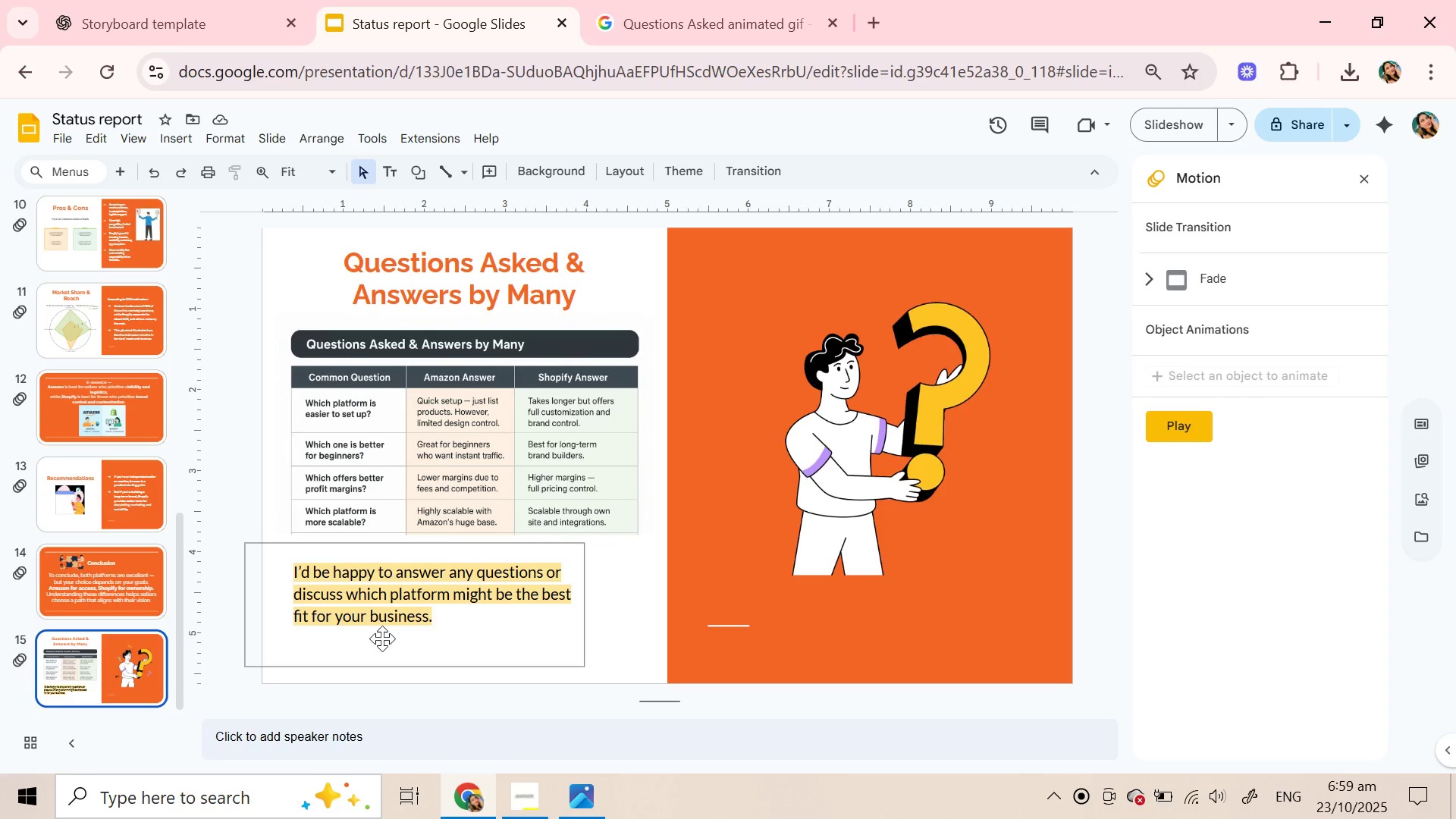 
wait(5.45)
 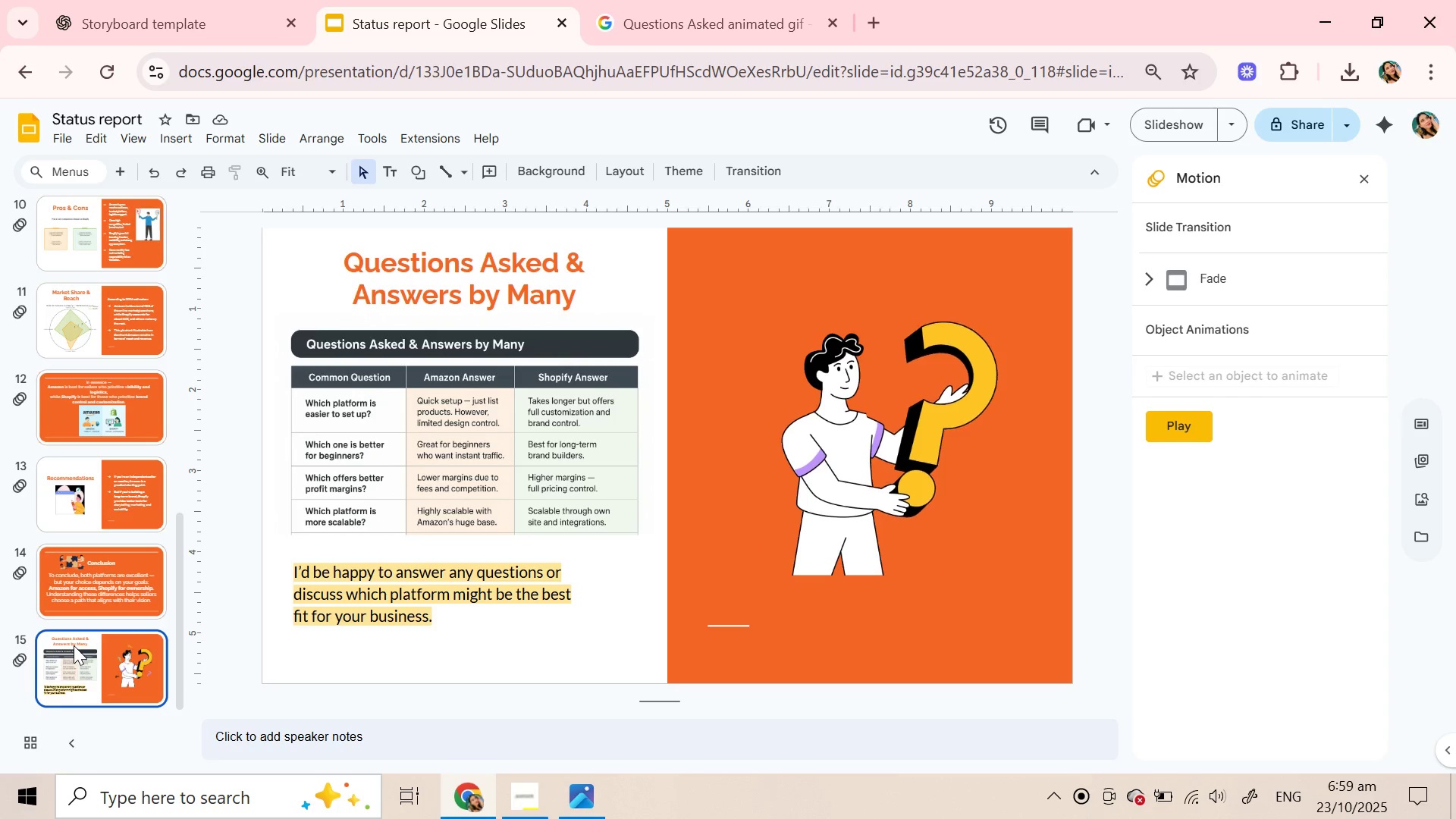 
left_click([524, 609])
 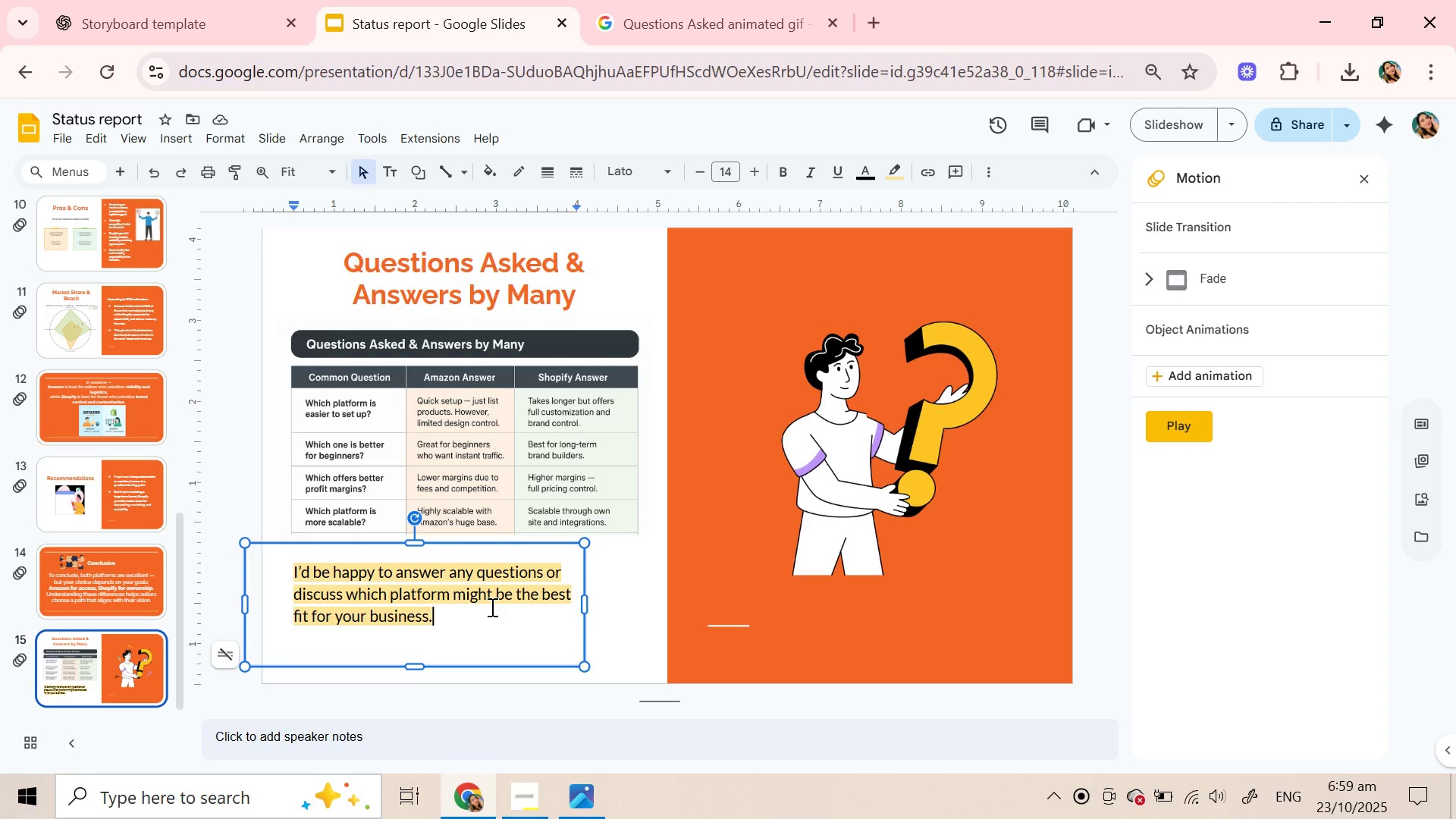 
key(Backspace)
 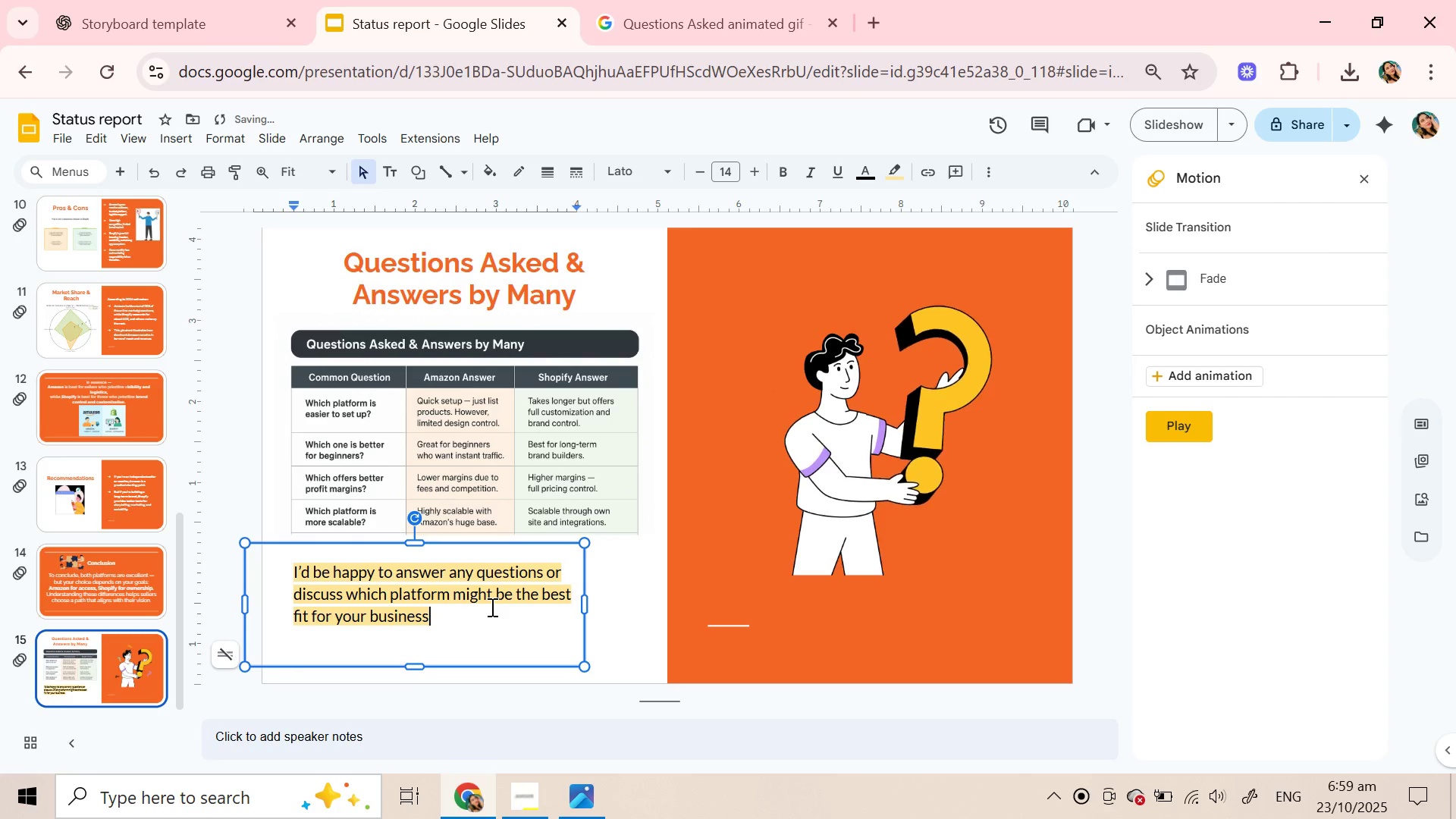 
key(Shift+Semicolon)
 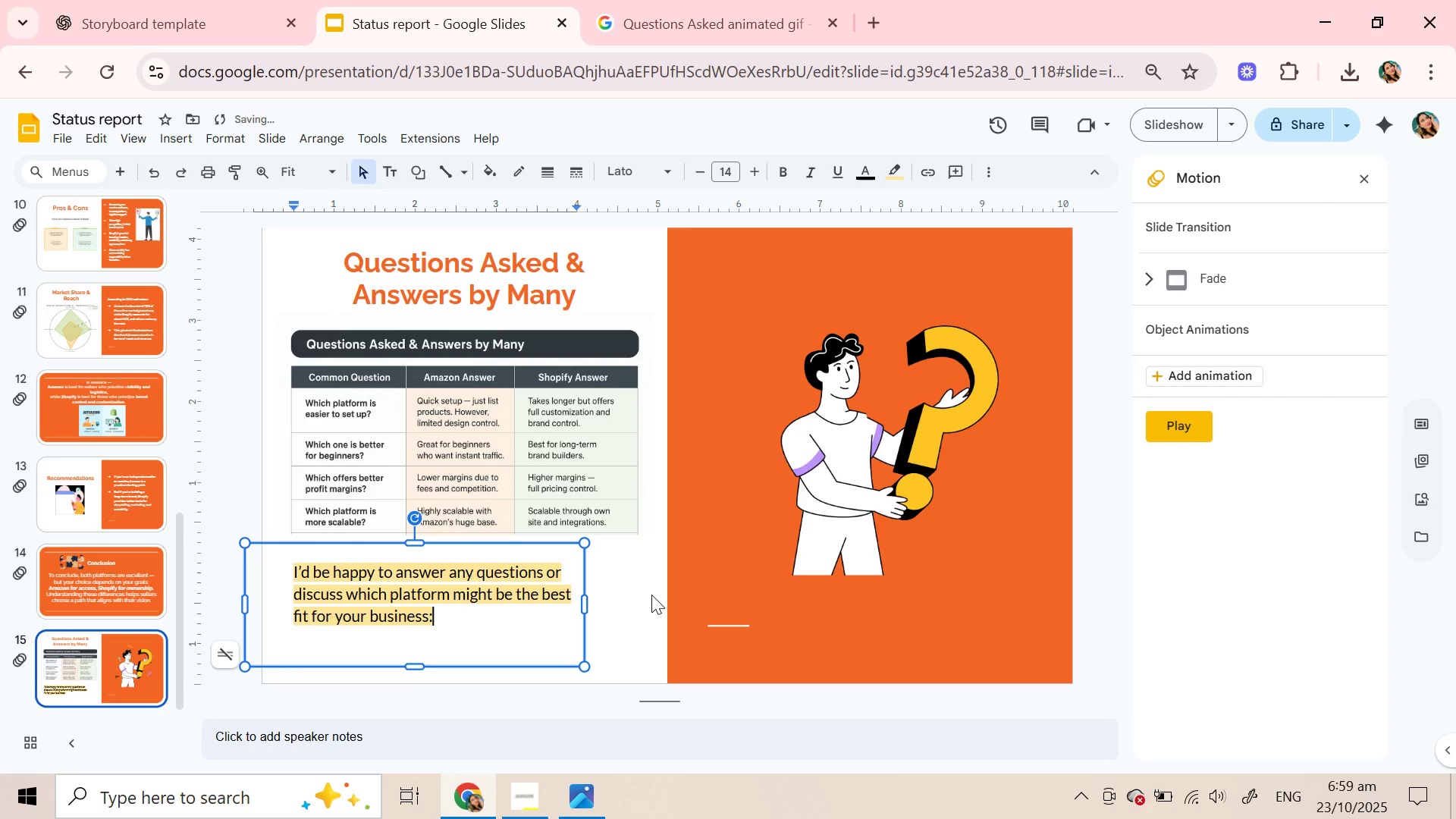 
left_click([644, 592])
 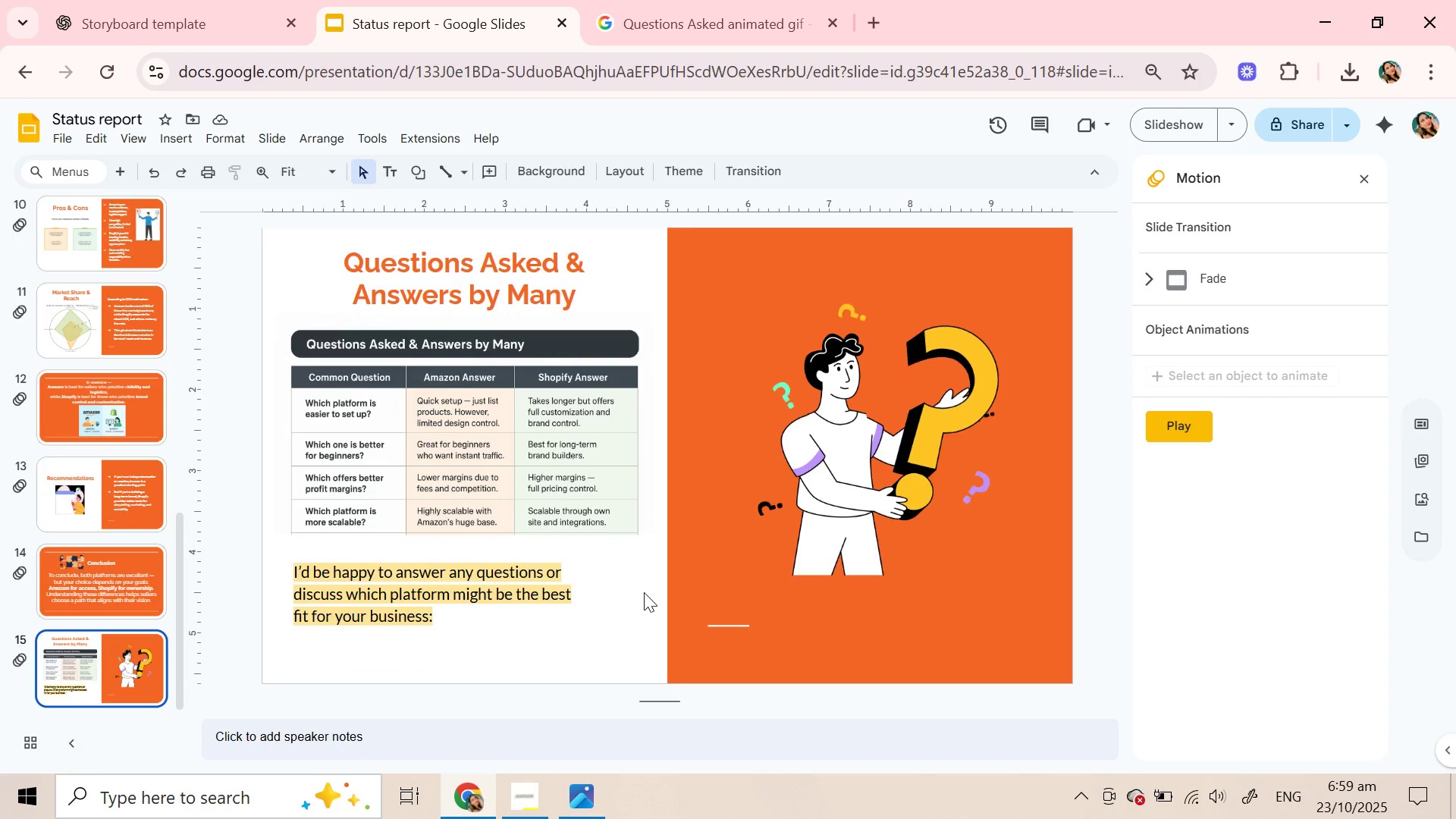 
wait(8.46)
 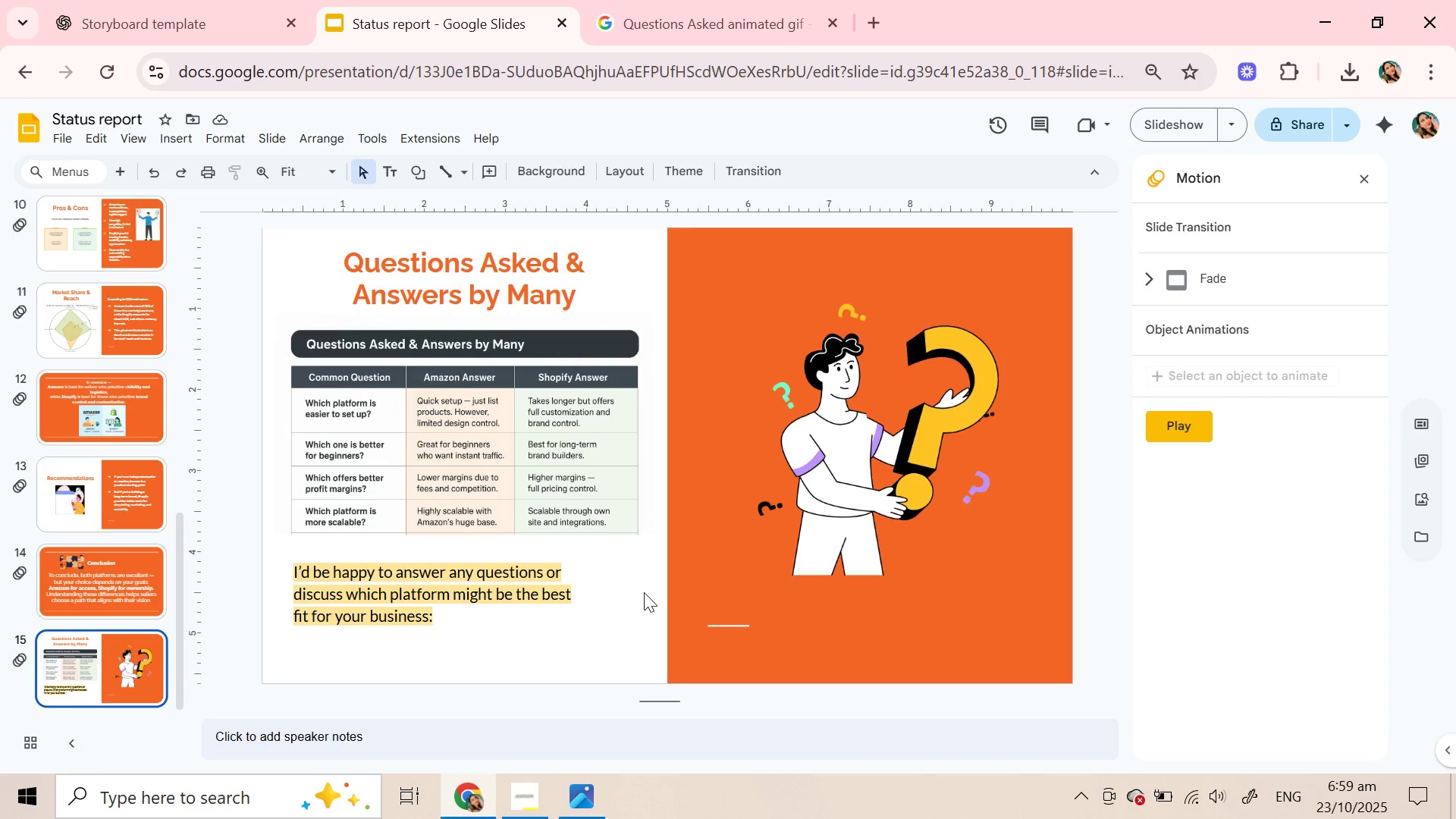 
left_click([516, 271])
 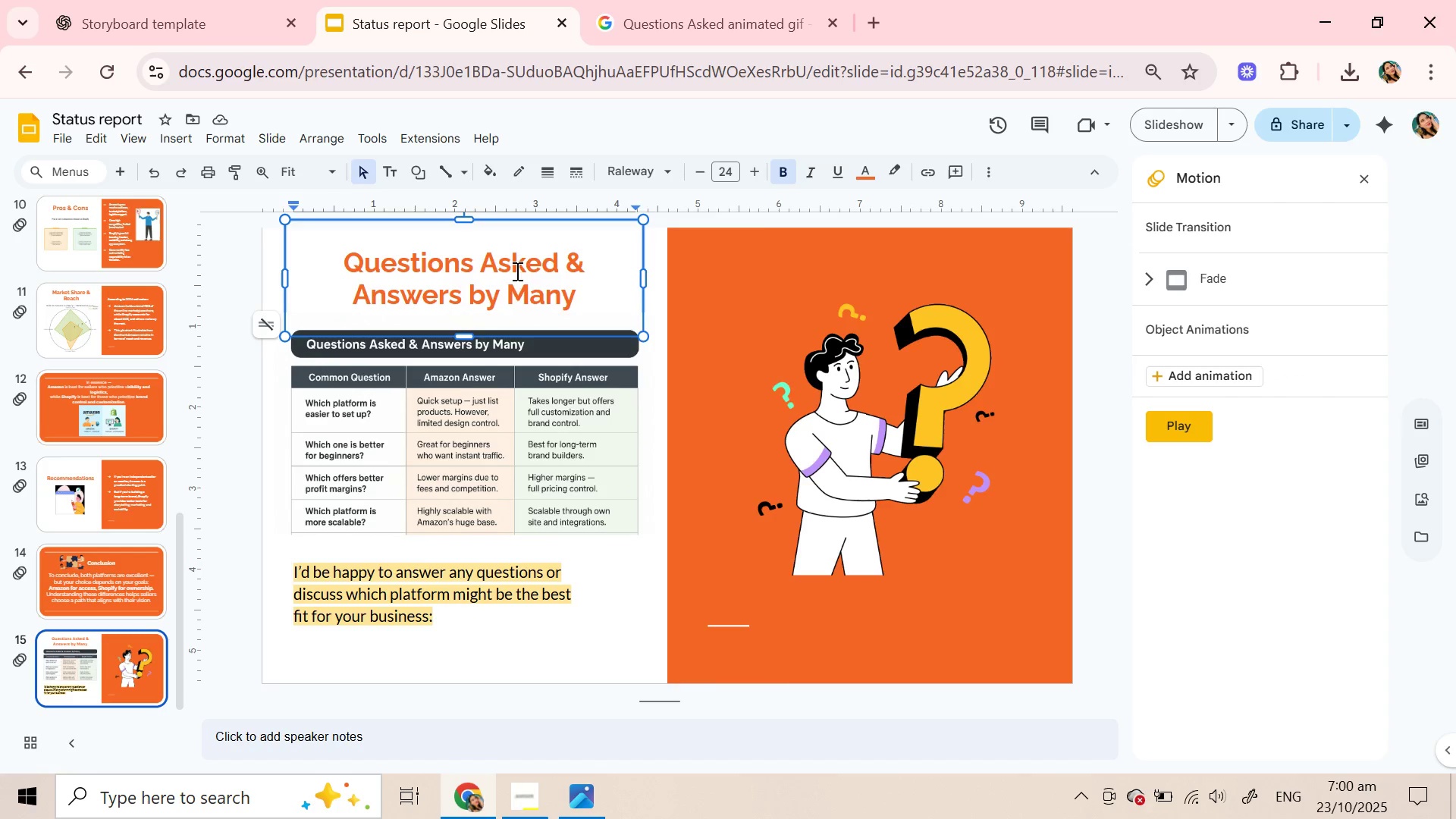 
right_click([516, 271])
 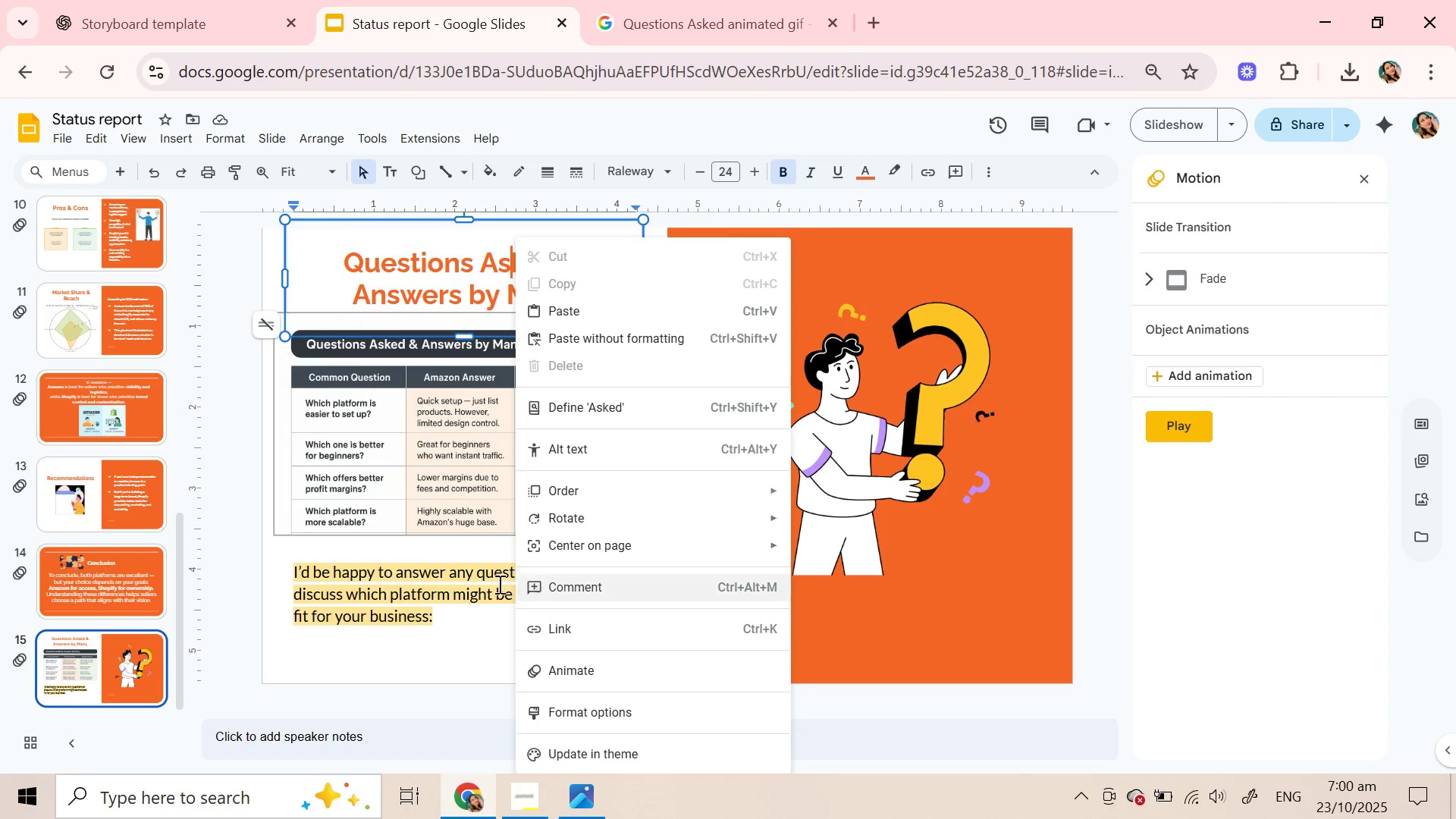 
wait(6.12)
 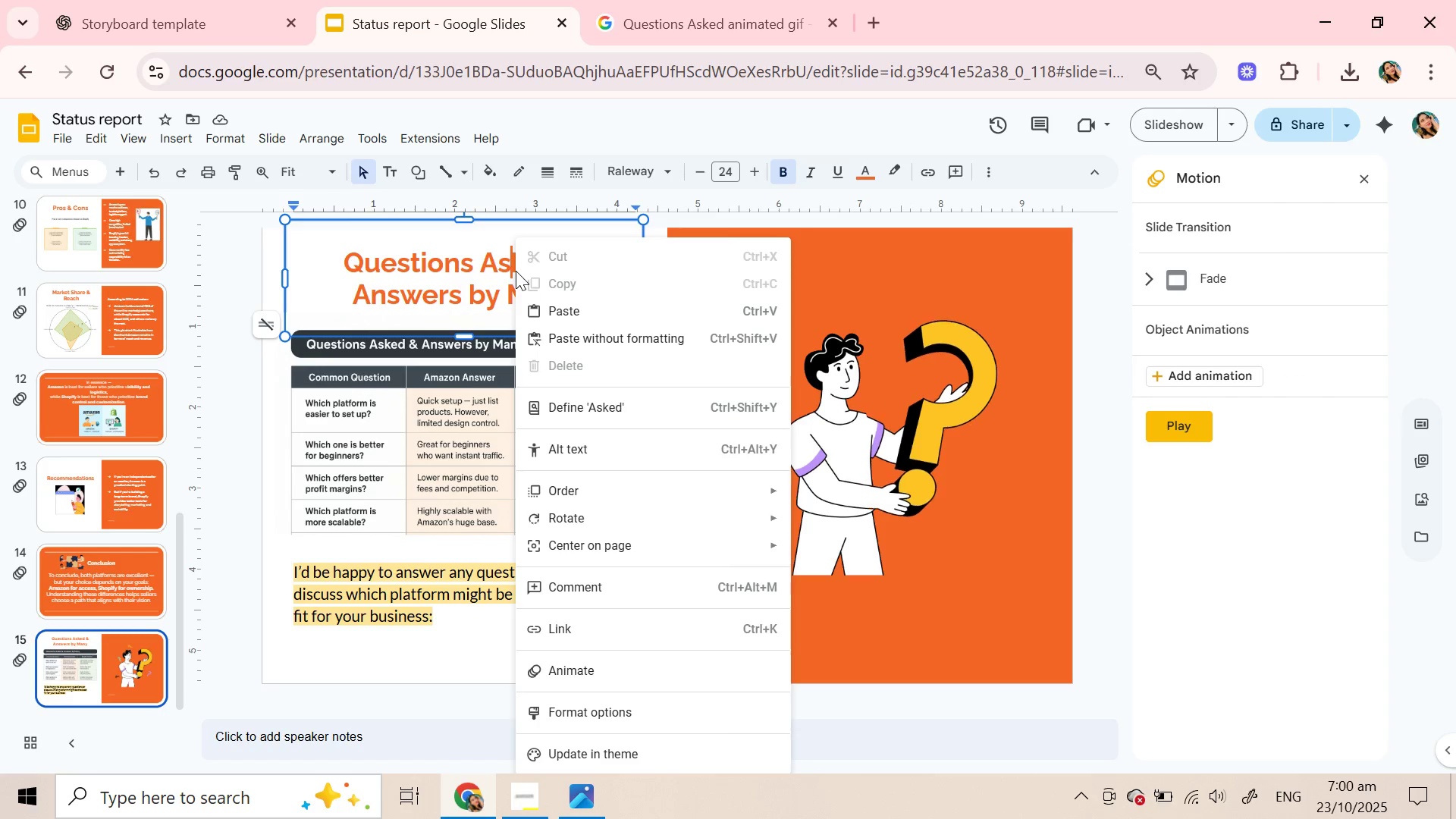 
left_click([423, 655])
 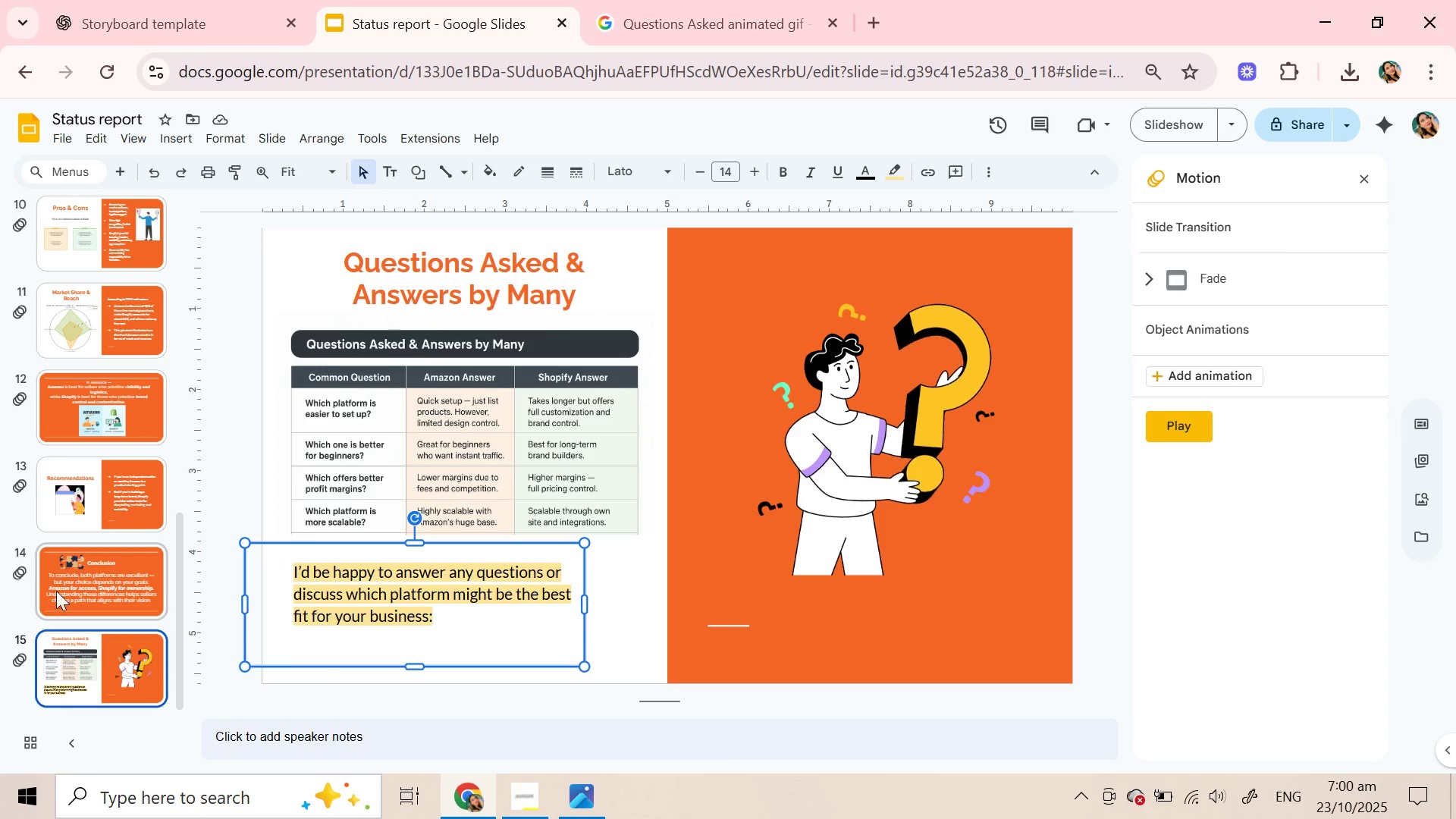 
scroll: coordinate [96, 552], scroll_direction: down, amount: 1.0
 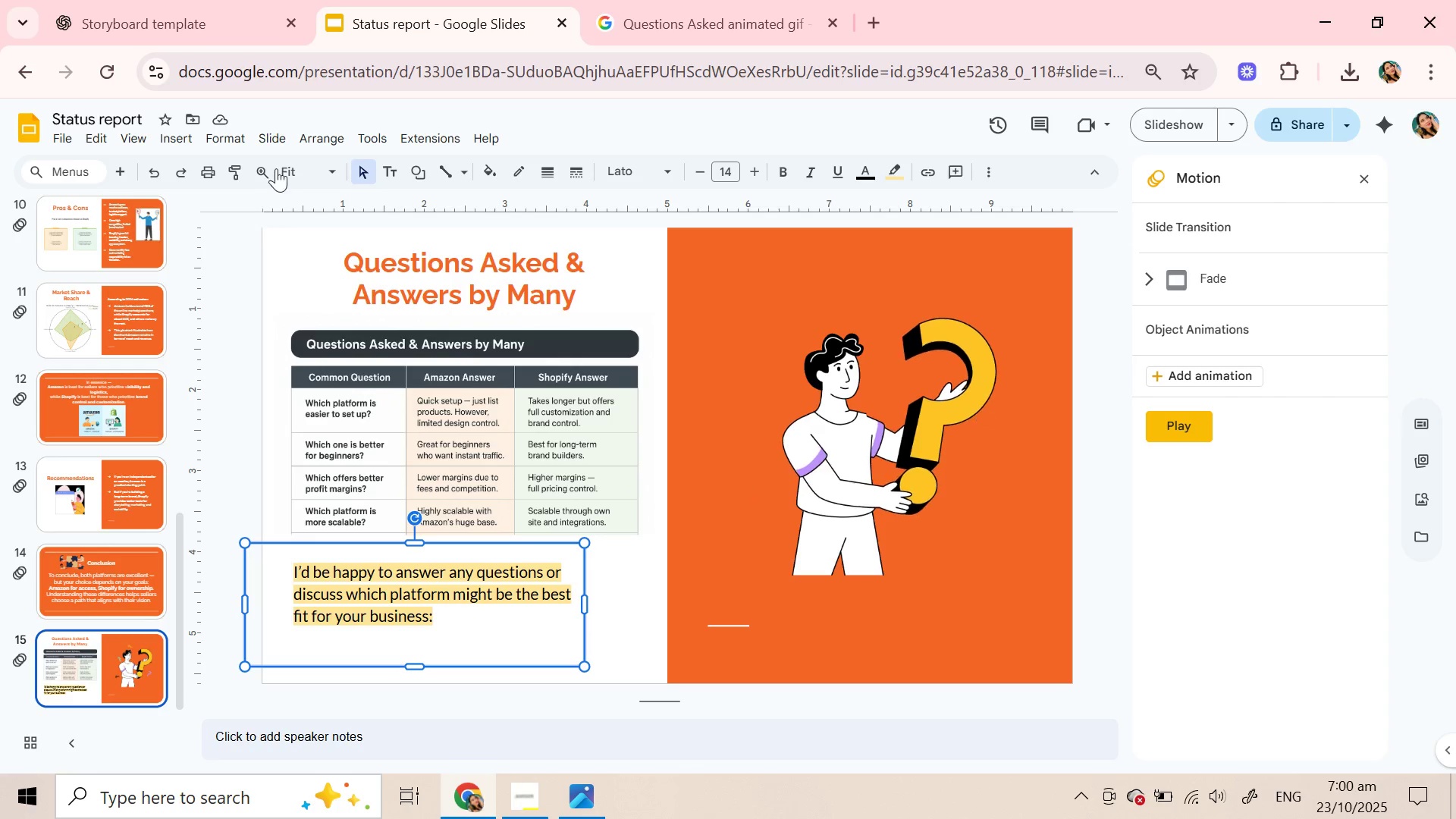 
wait(6.57)
 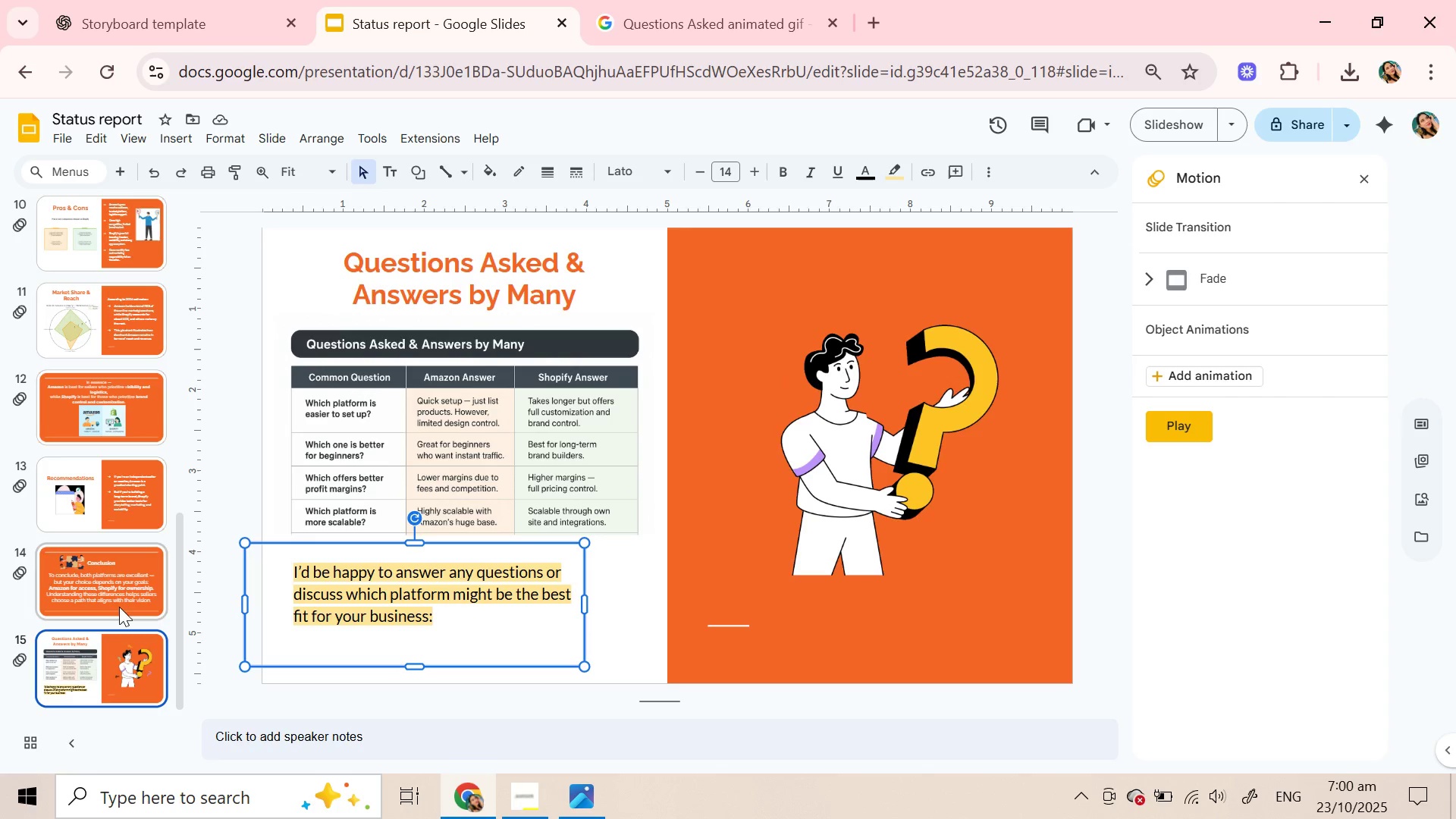 
left_click([179, 132])
 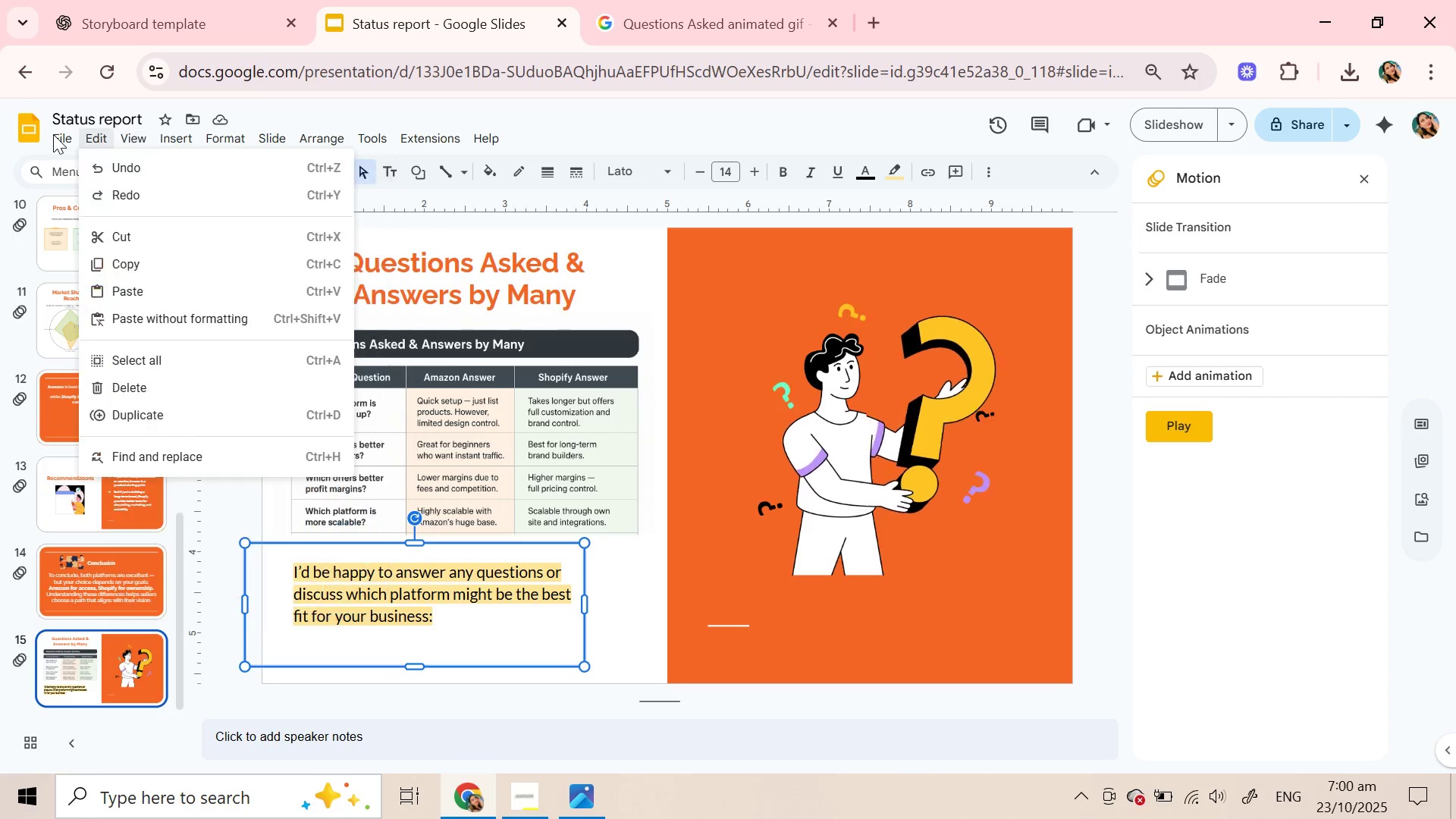 
wait(5.21)
 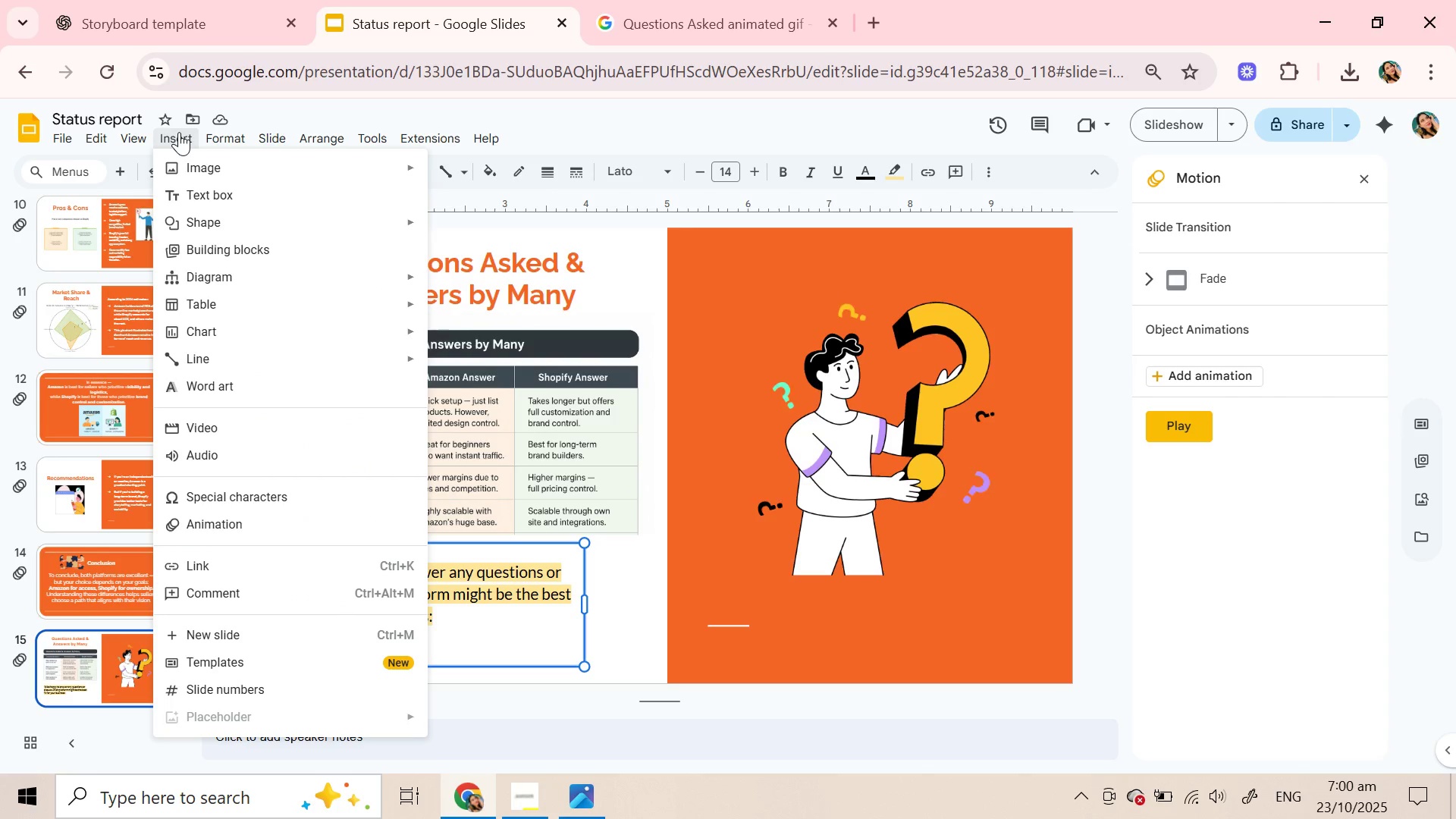 
mouse_move([160, 165])
 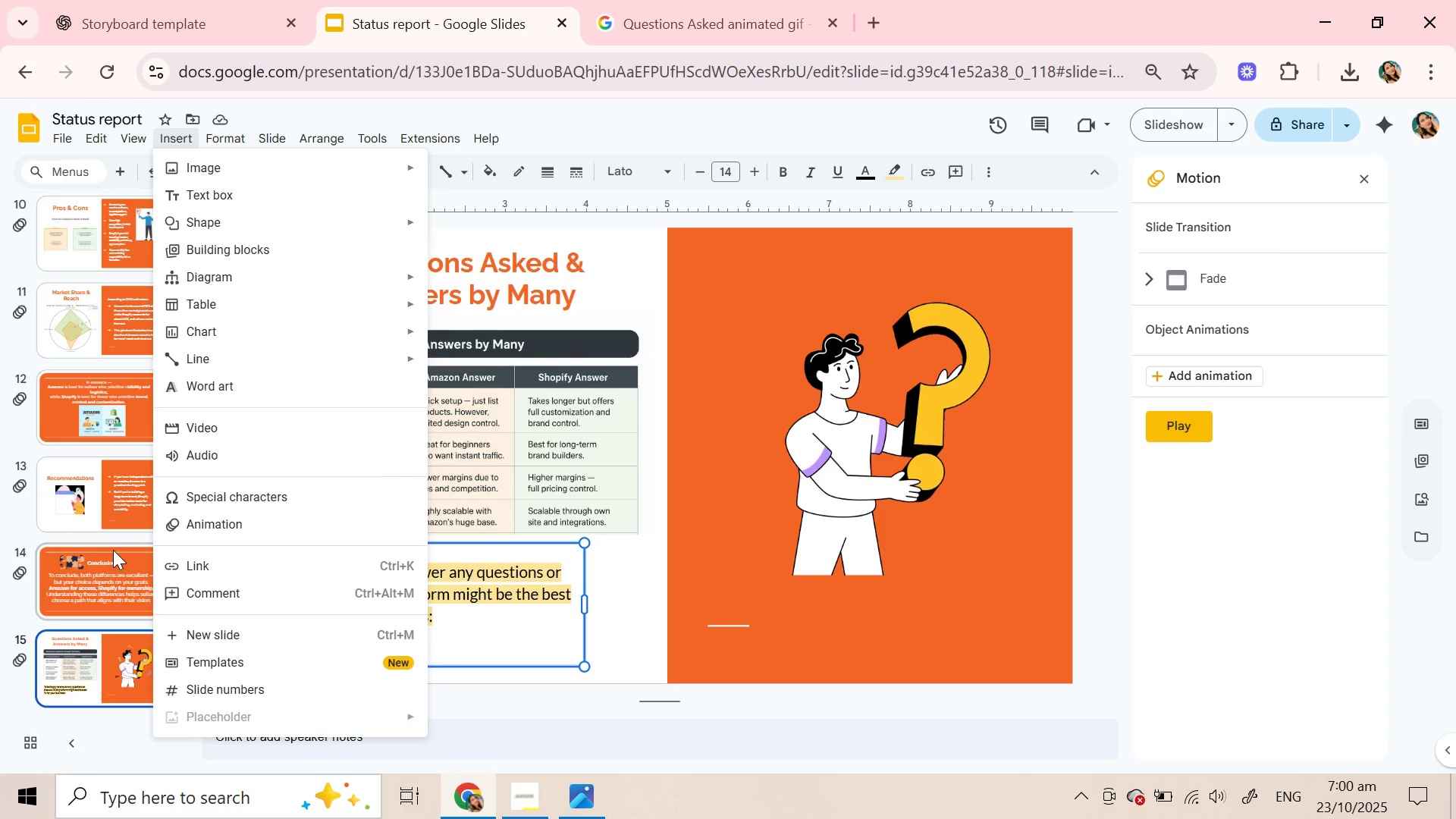 
left_click([113, 550])
 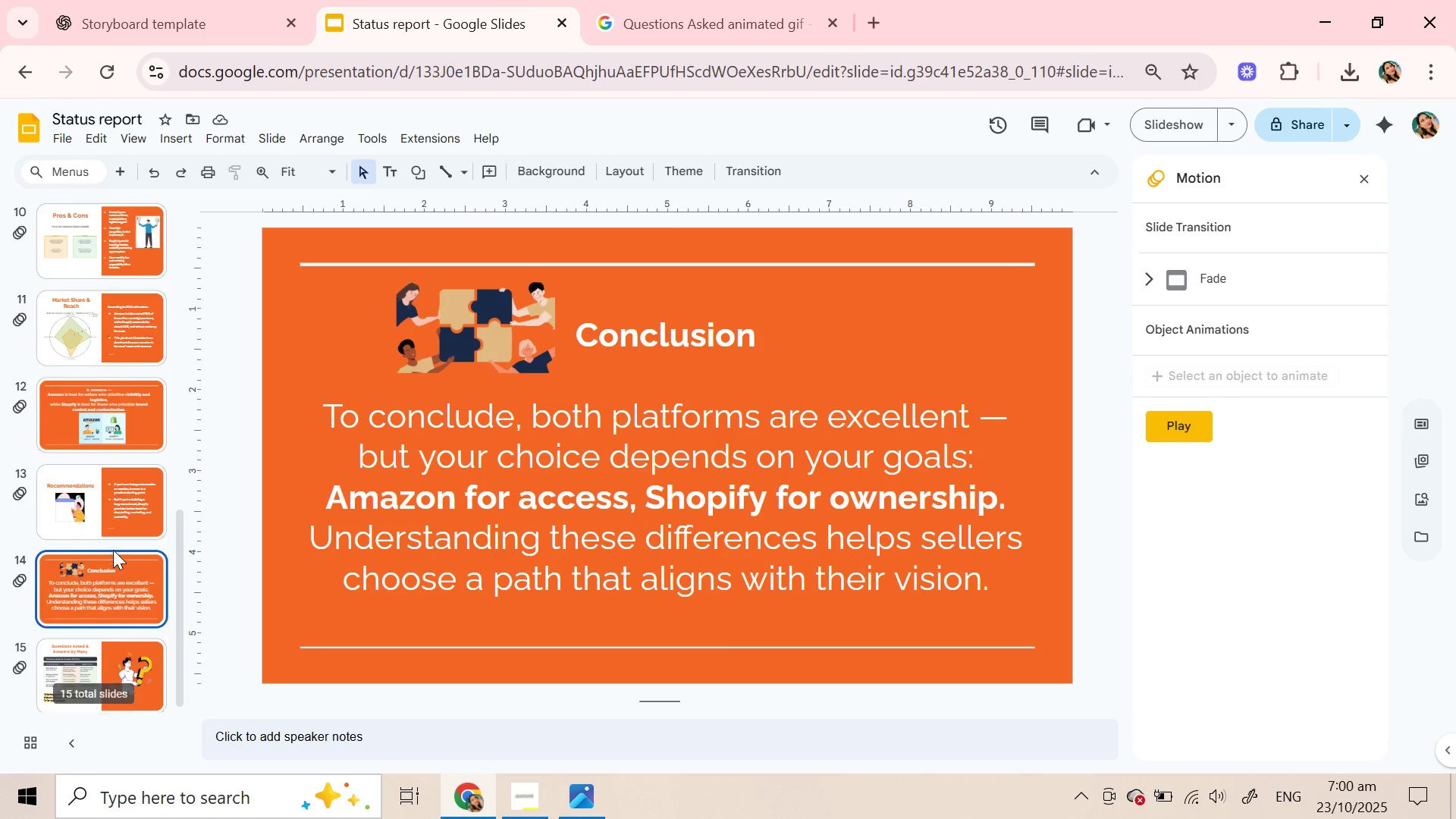 
scroll: coordinate [113, 550], scroll_direction: up, amount: 13.0
 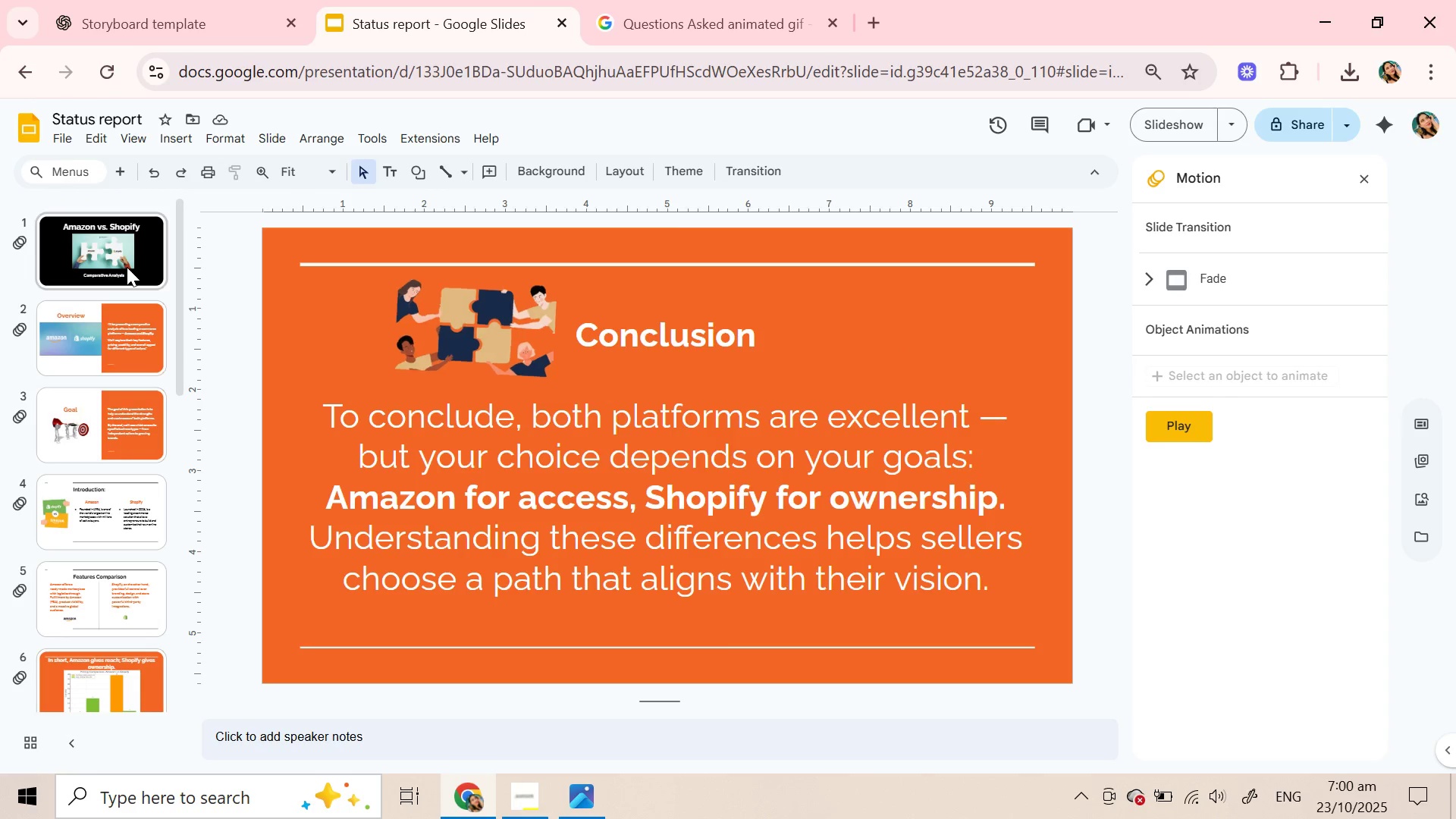 
left_click([127, 267])
 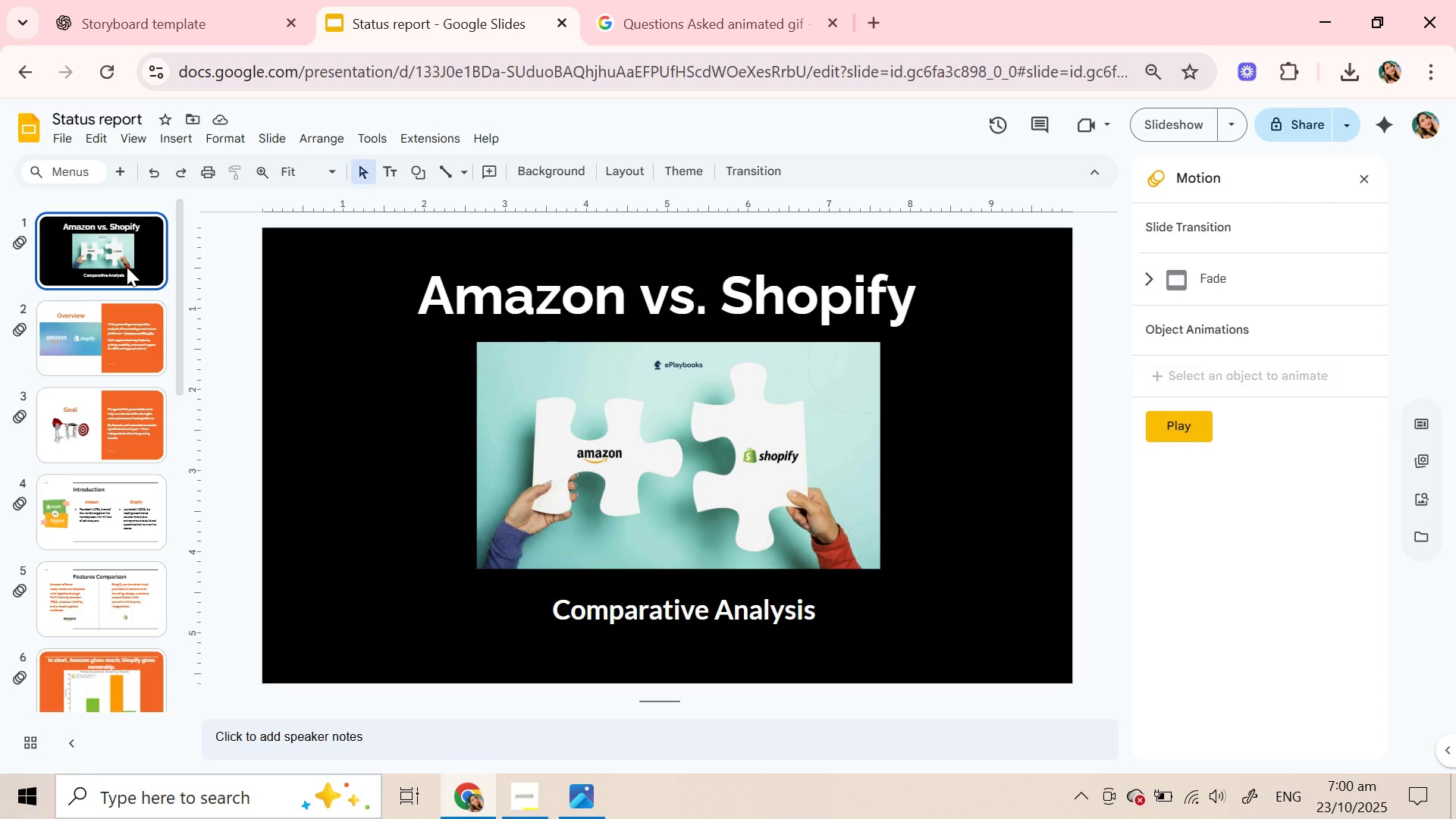 
right_click([127, 267])
 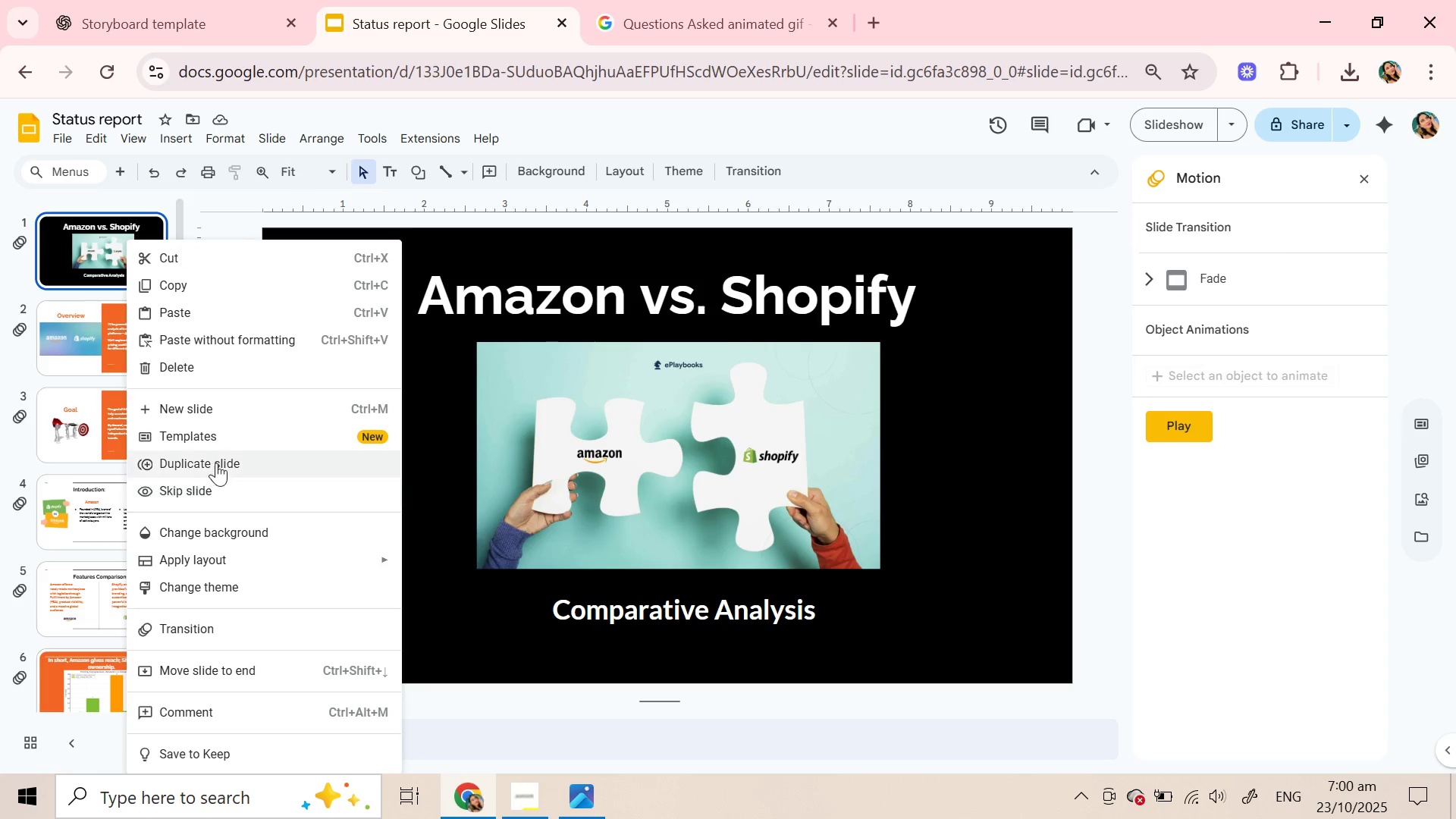 
left_click([216, 463])
 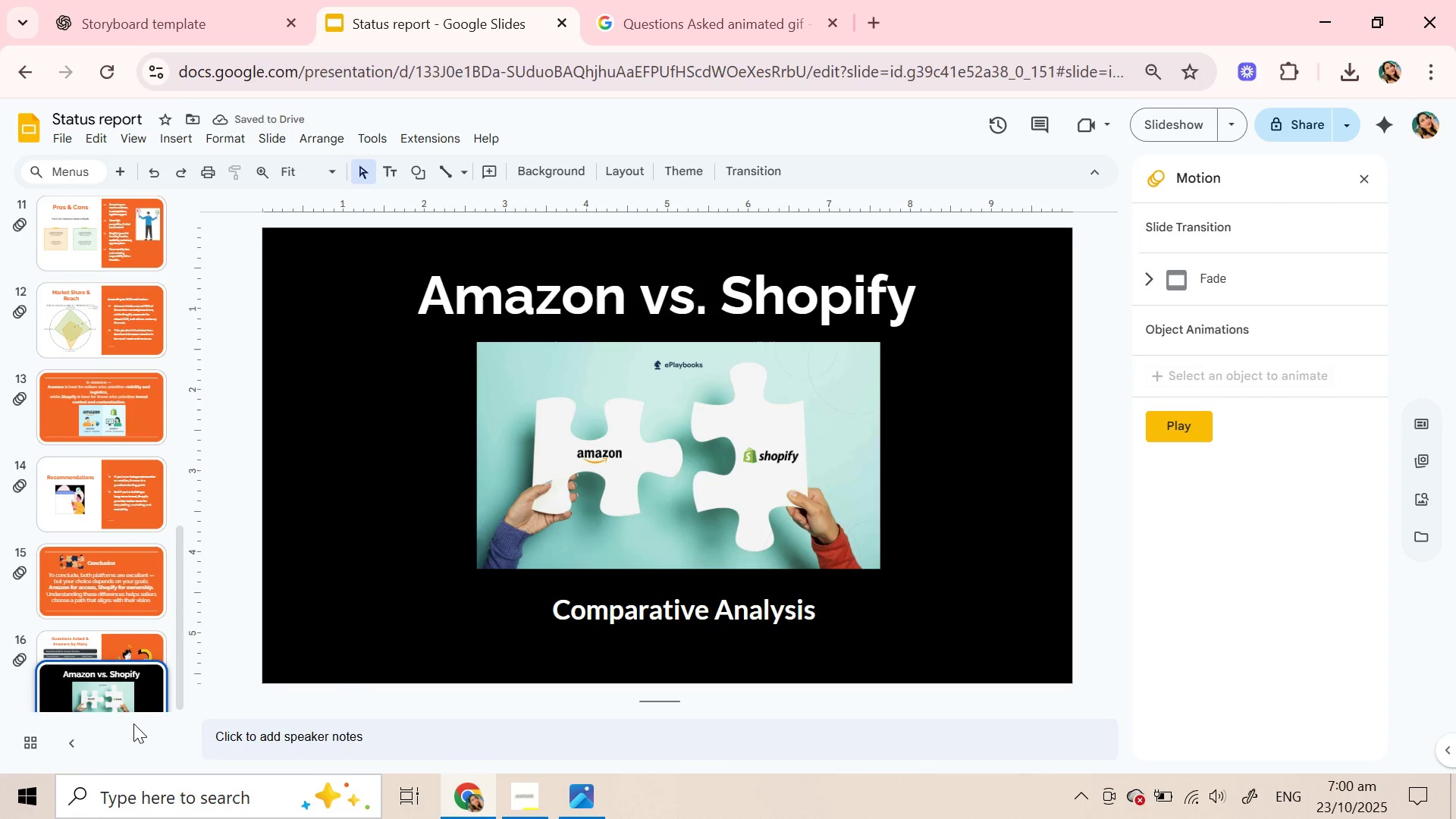 
scroll: coordinate [120, 532], scroll_direction: down, amount: 1.0
 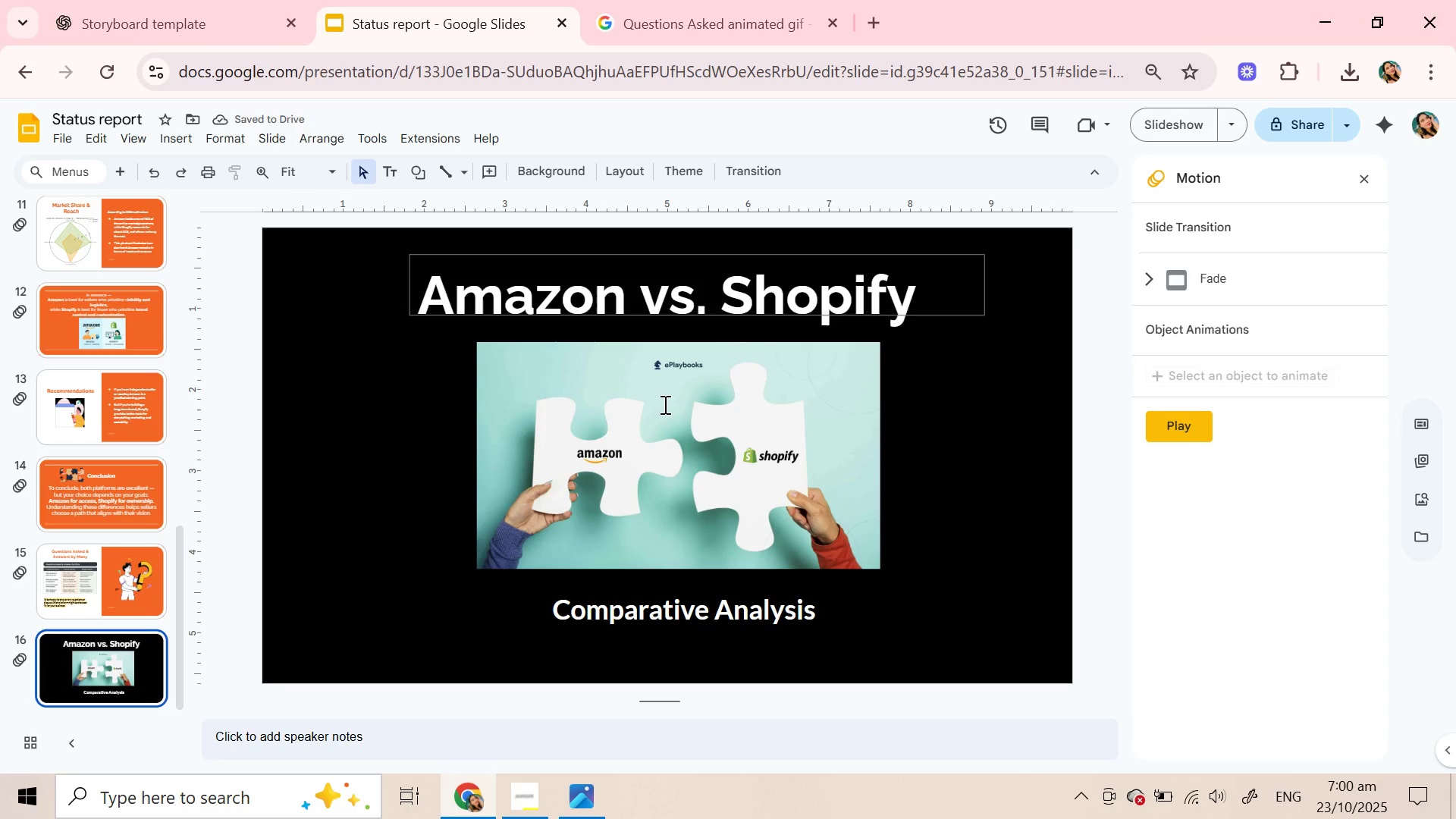 
left_click([664, 406])
 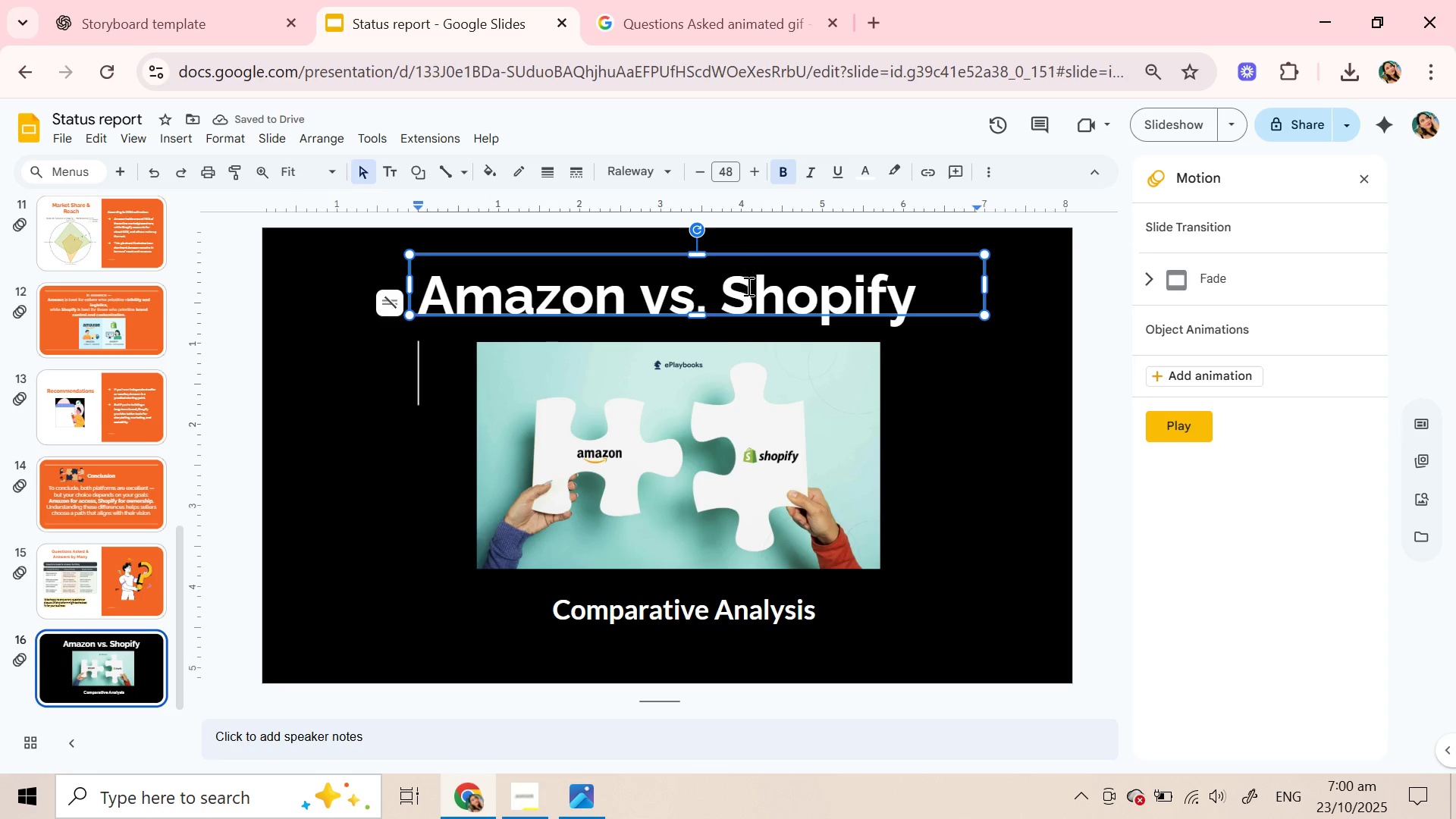 
double_click([747, 286])
 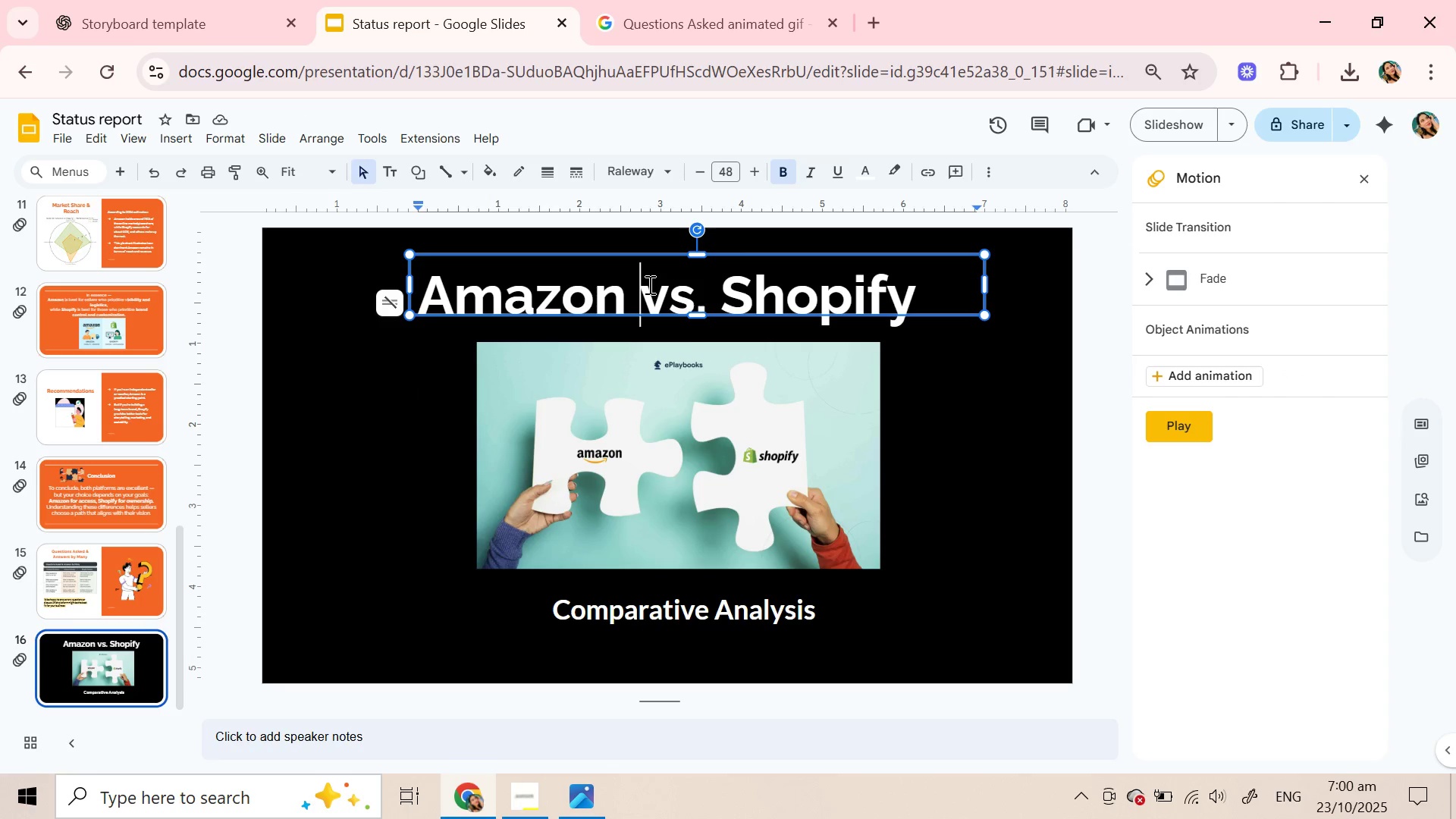 
double_click([648, 284])
 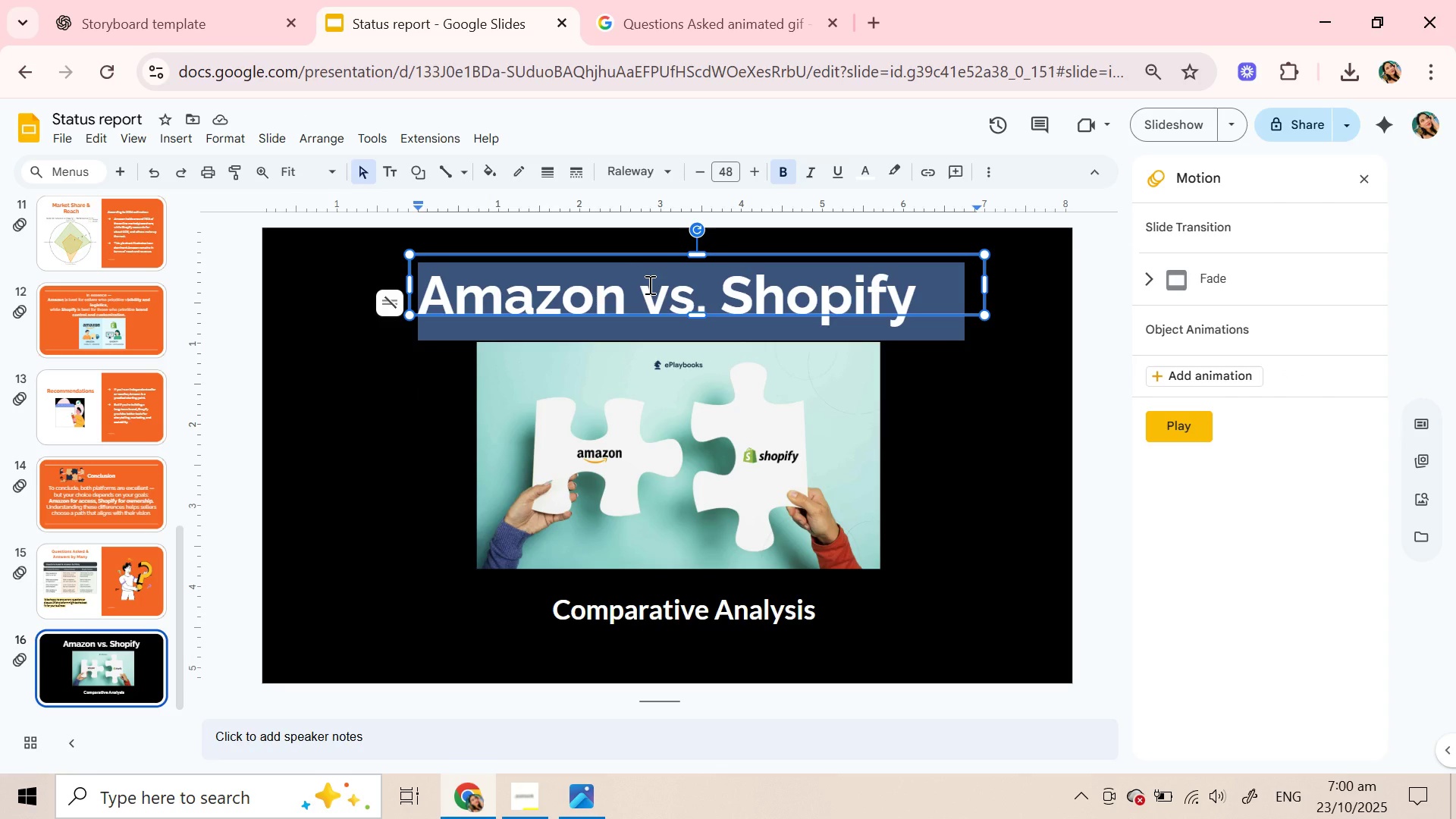 
triple_click([648, 284])
 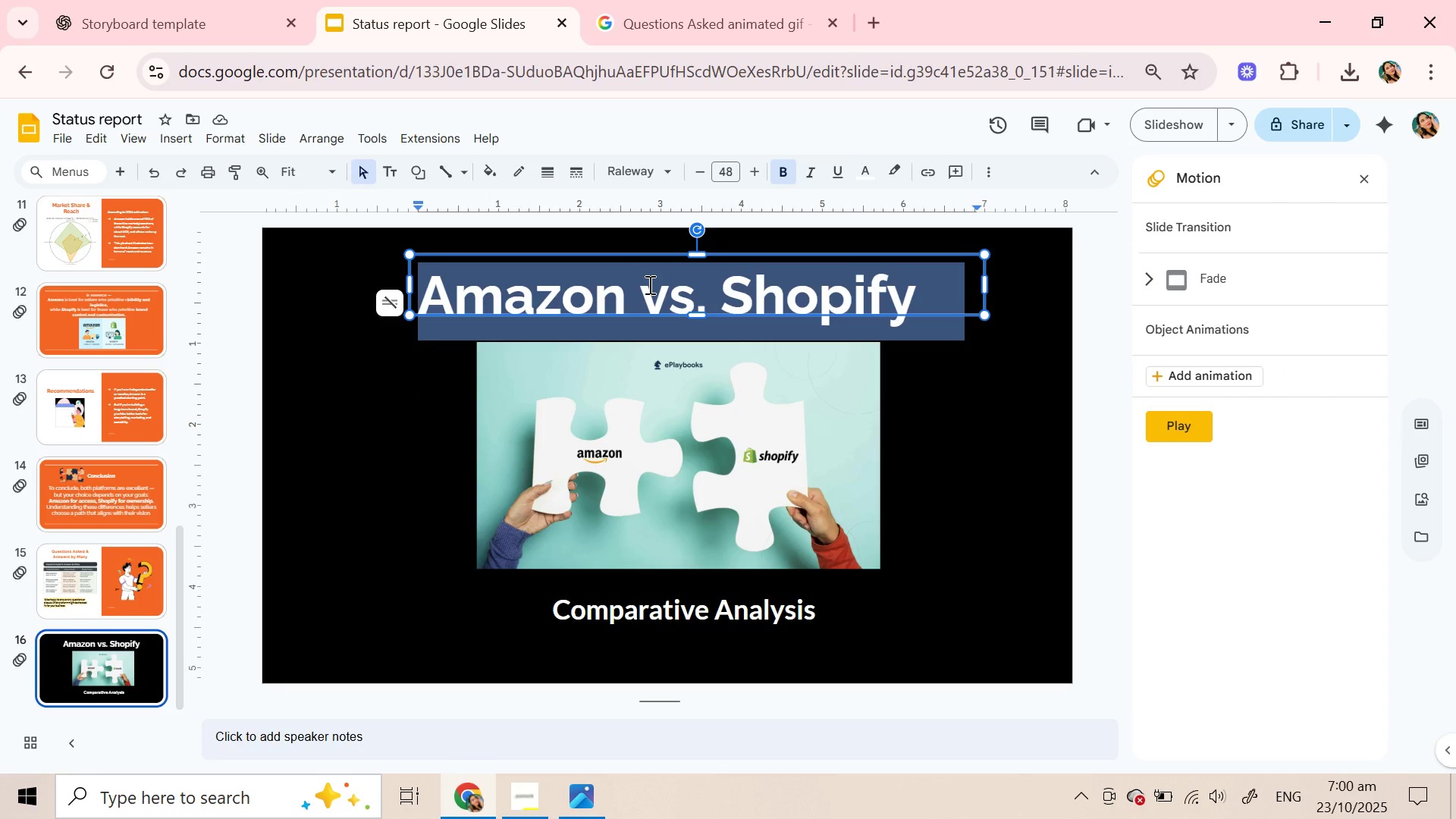 
type(Thank you for )
 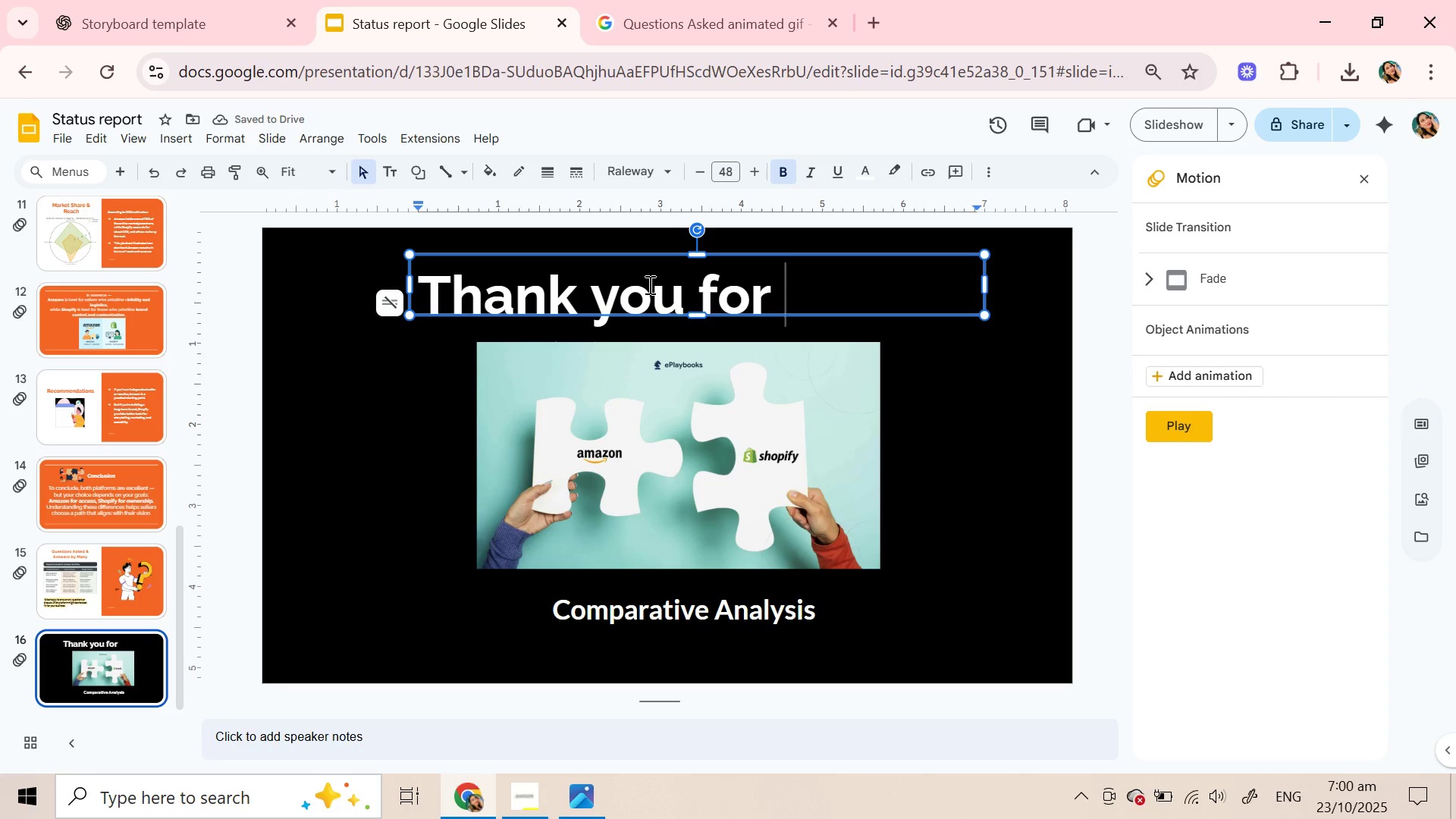 
key(Backspace)
 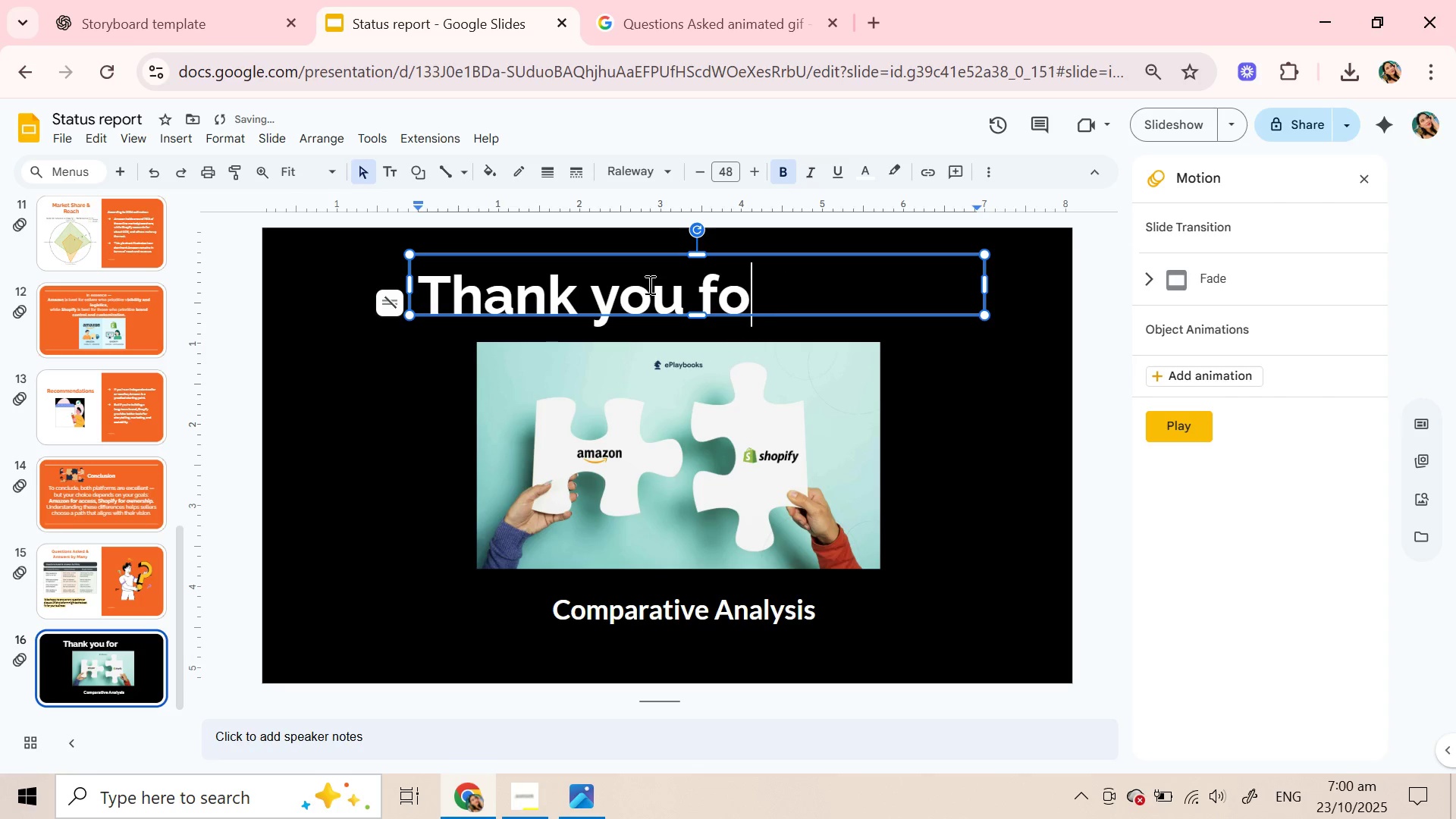 
key(Backspace)
 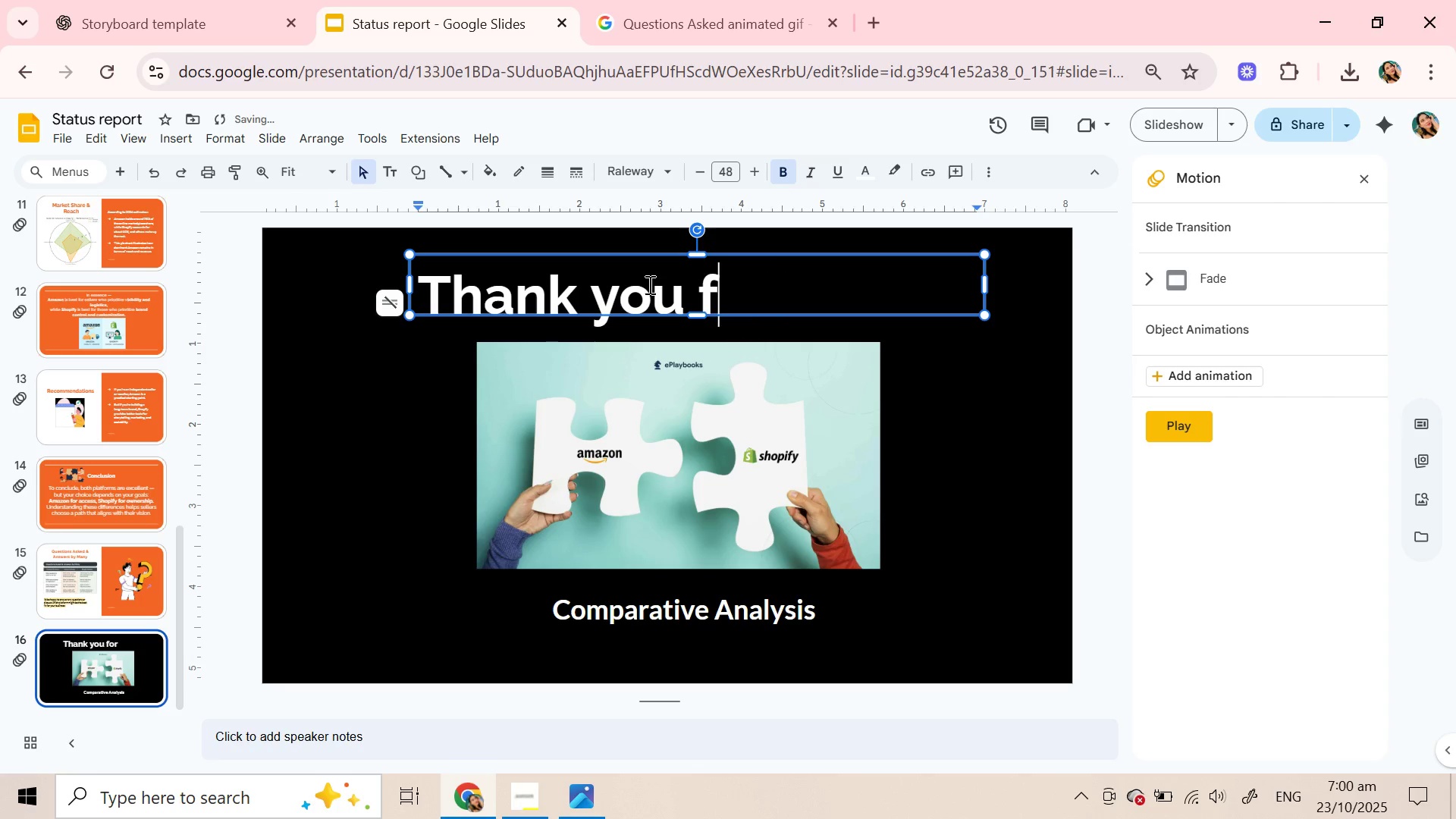 
key(Backspace)
 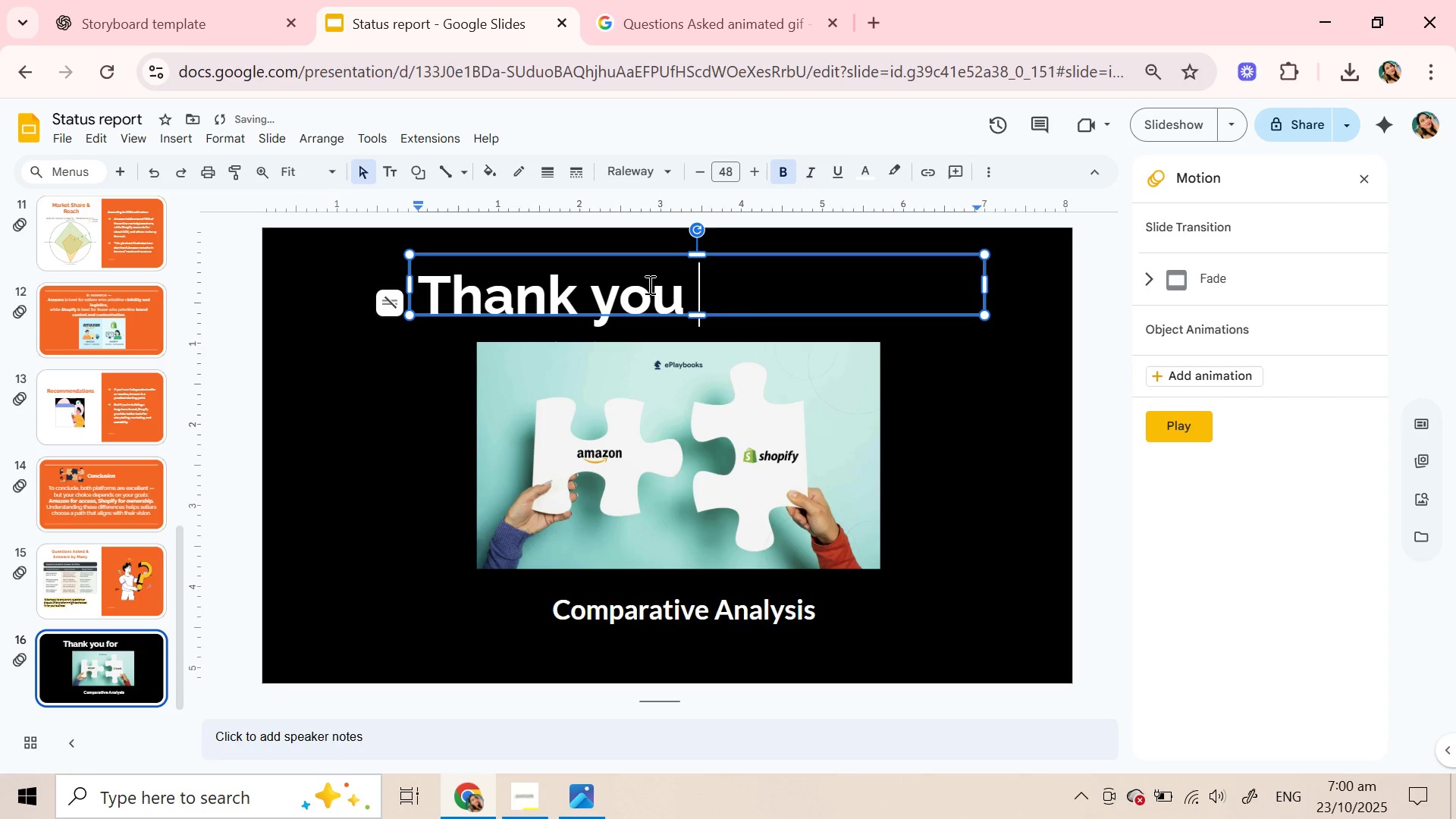 
key(Backspace)
 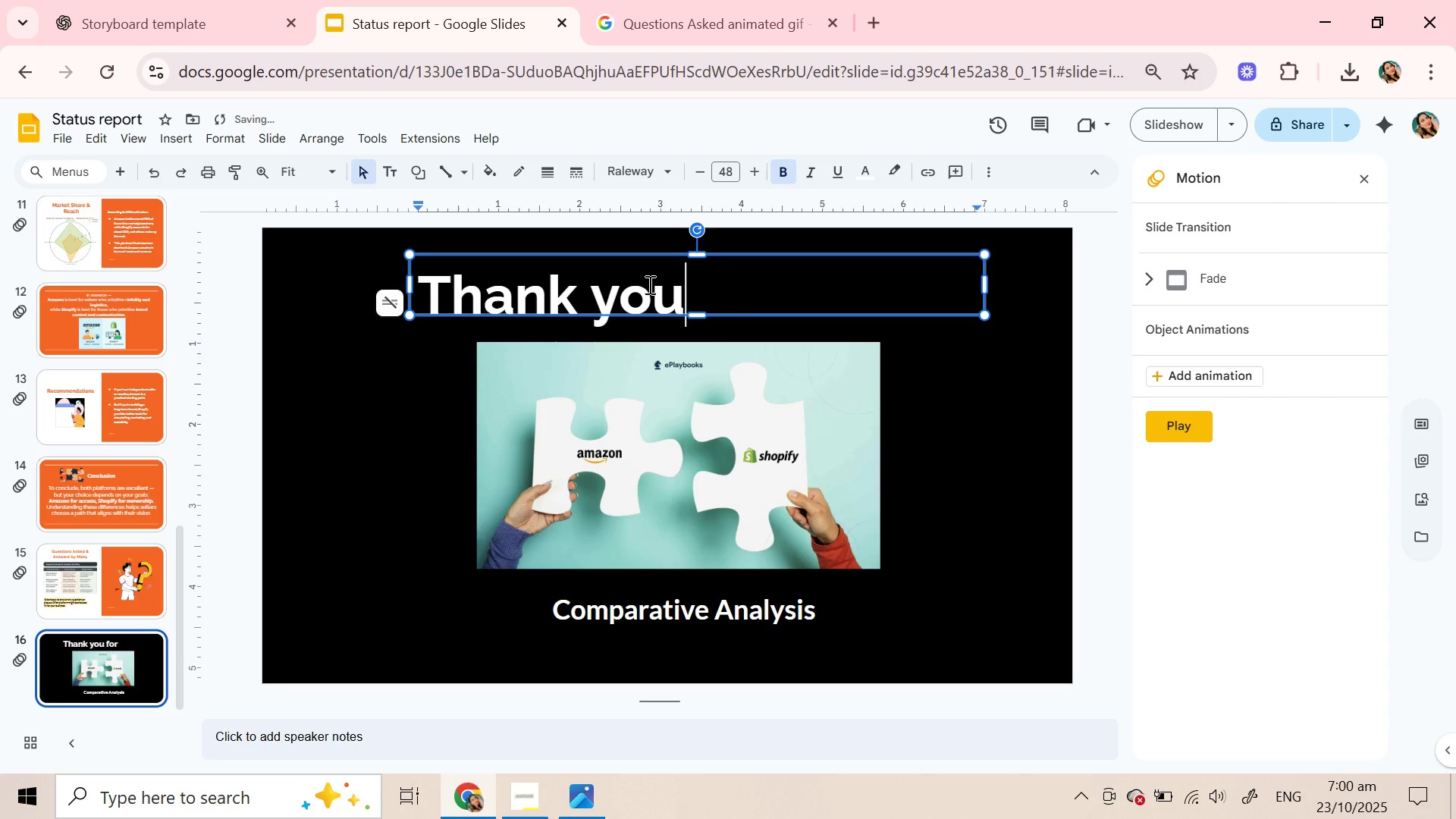 
key(Backspace)
 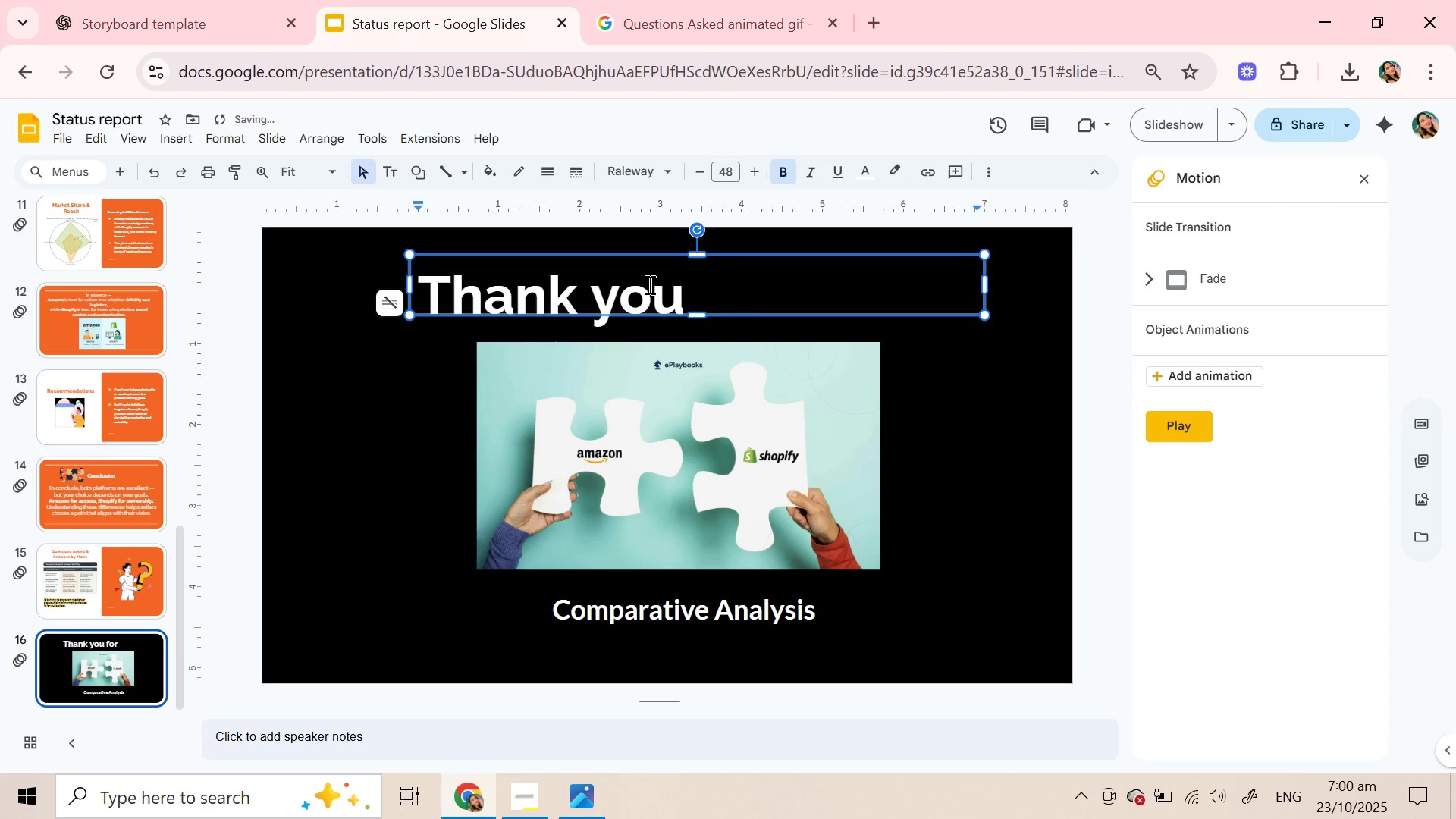 
key(Shift+1)
 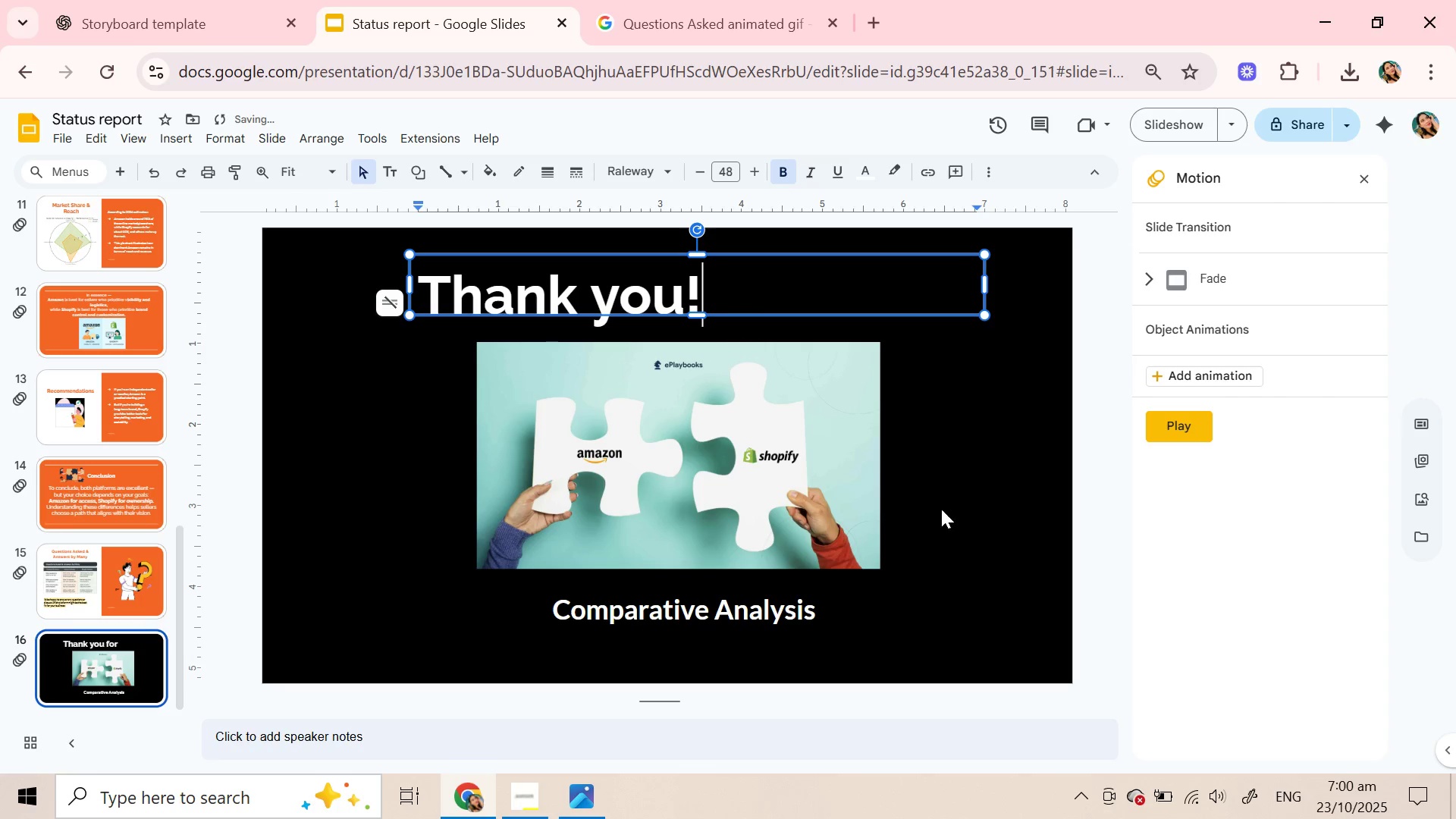 
left_click([938, 508])
 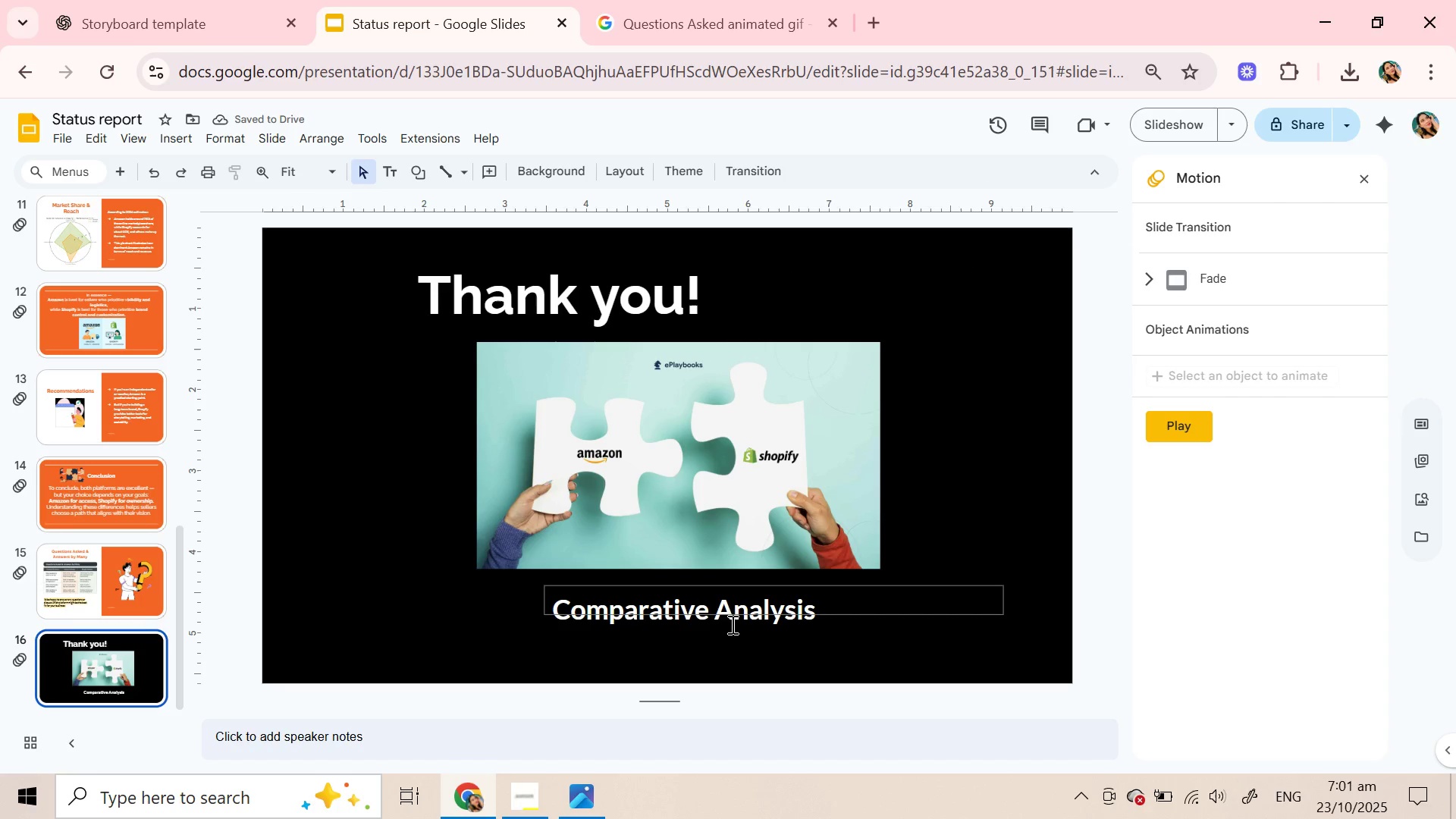 
left_click([731, 622])
 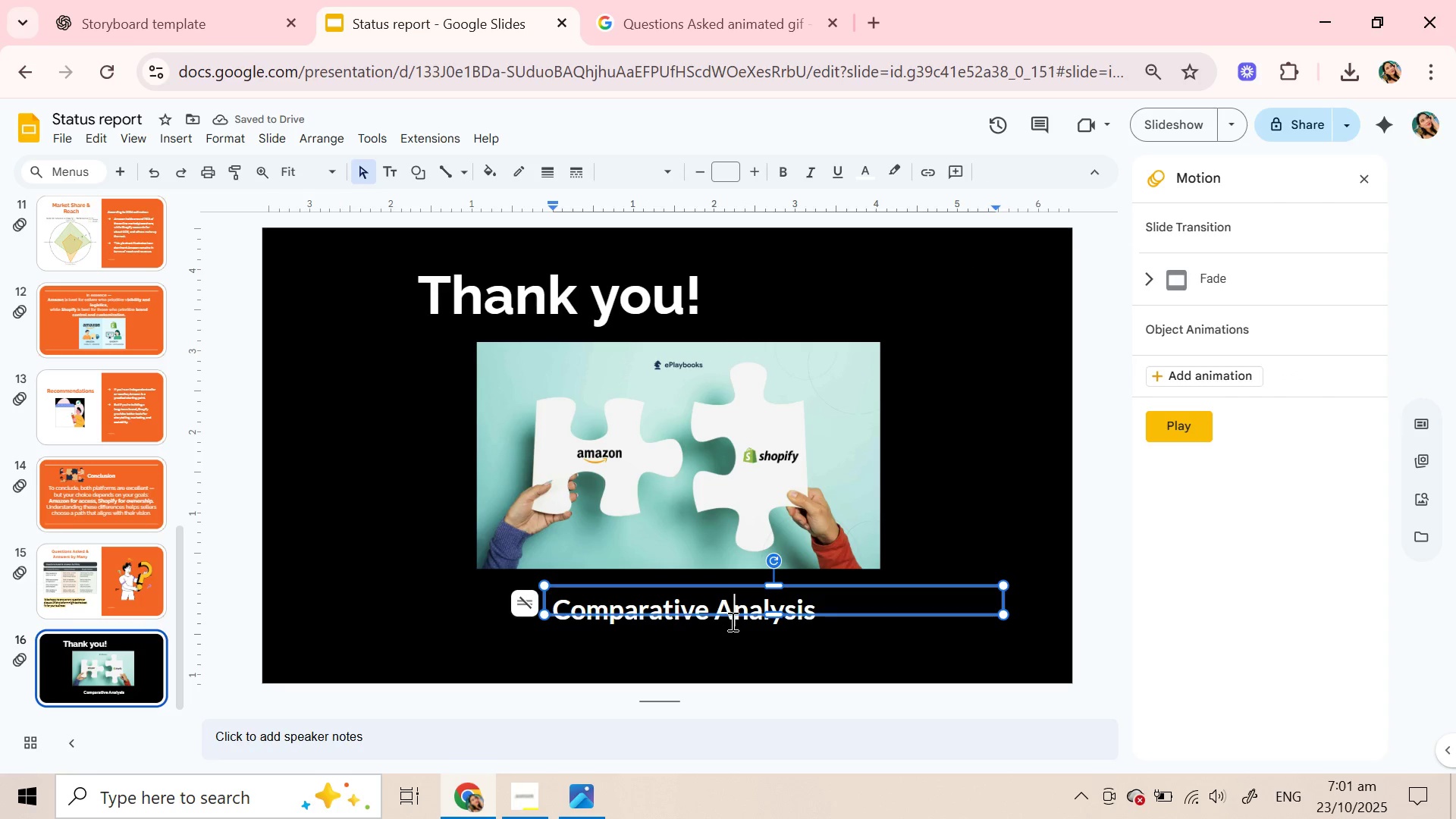 
triple_click([731, 621])
 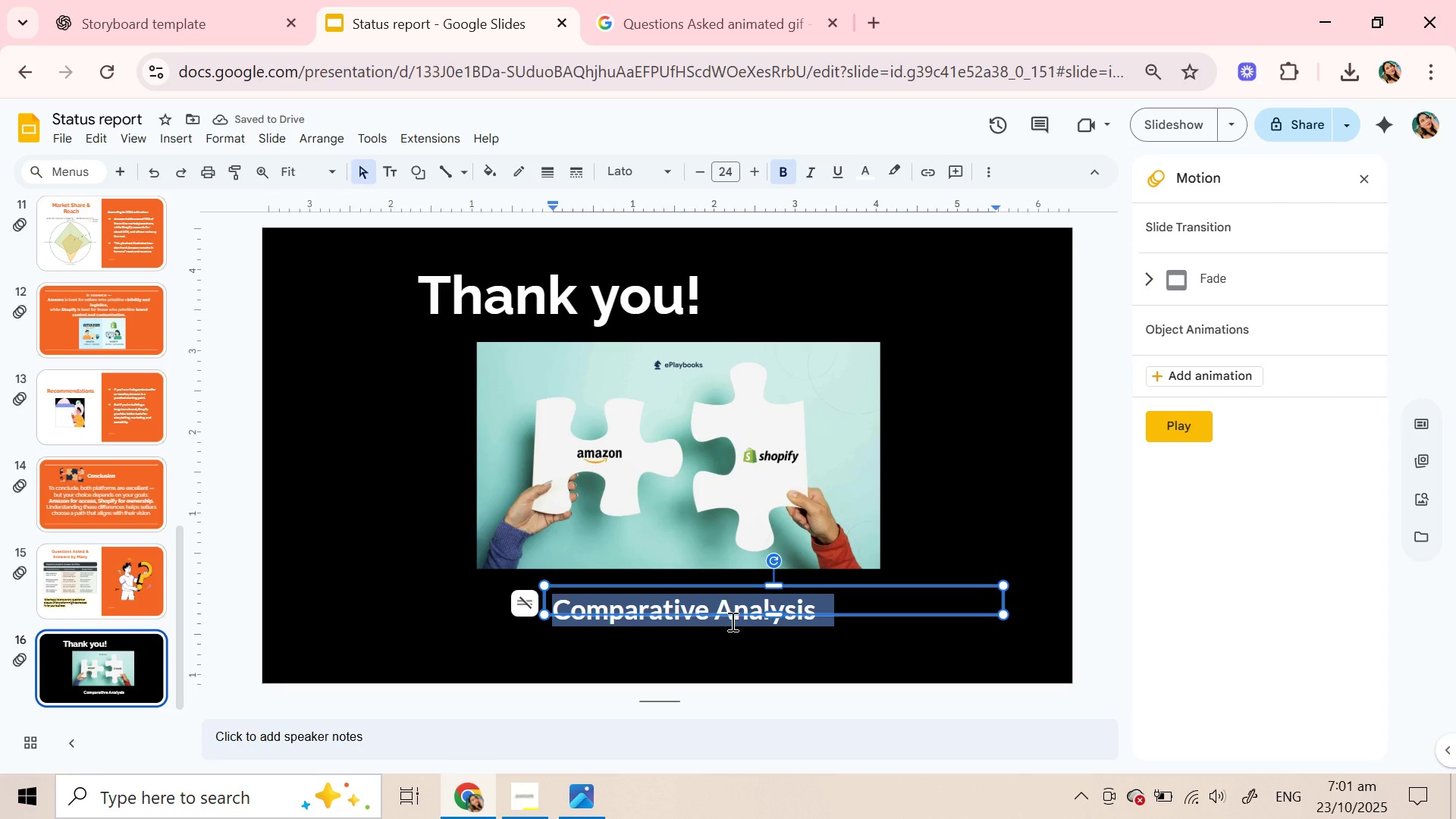 
type(What have you learned?)
 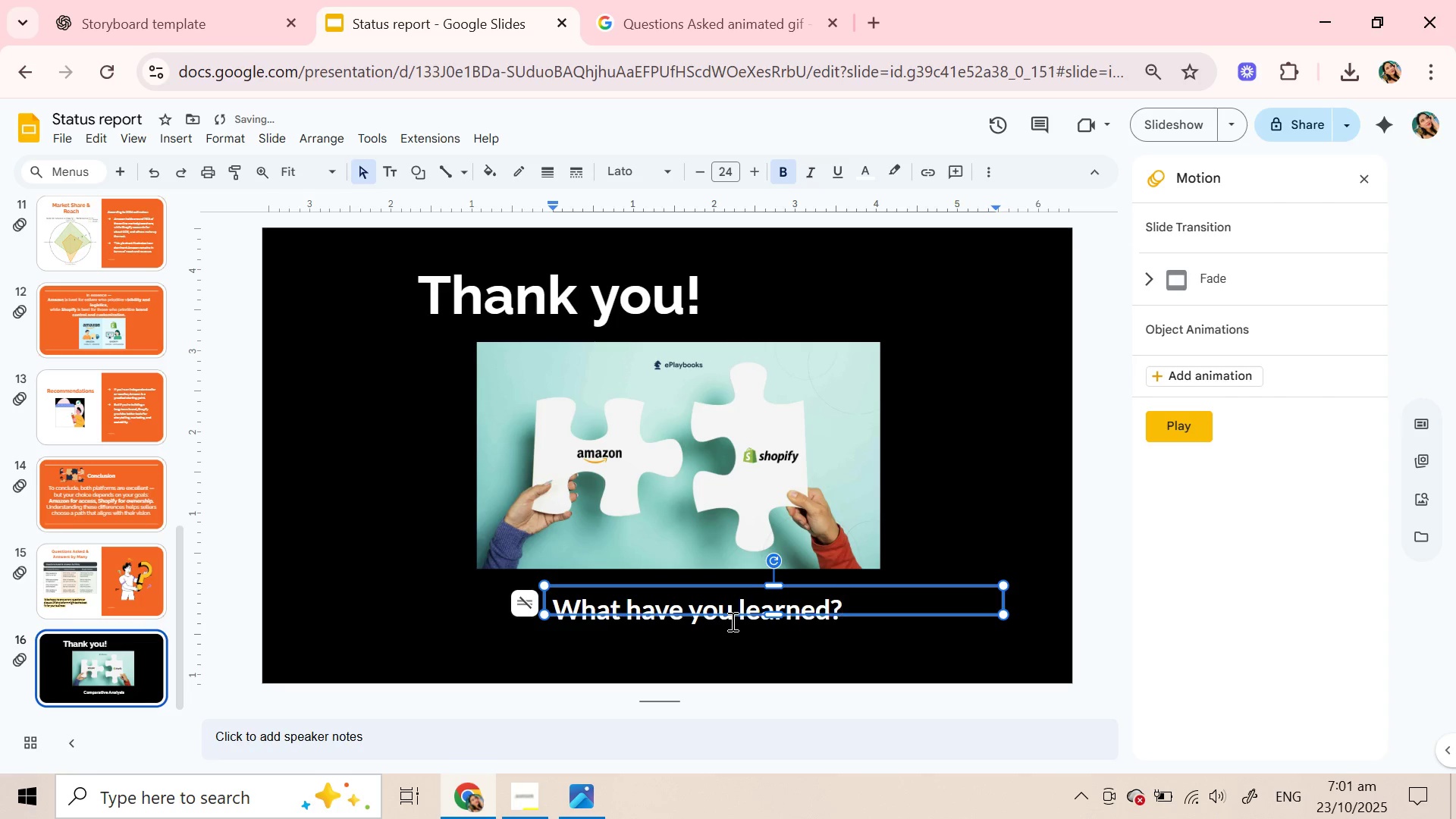 
left_click([772, 650])
 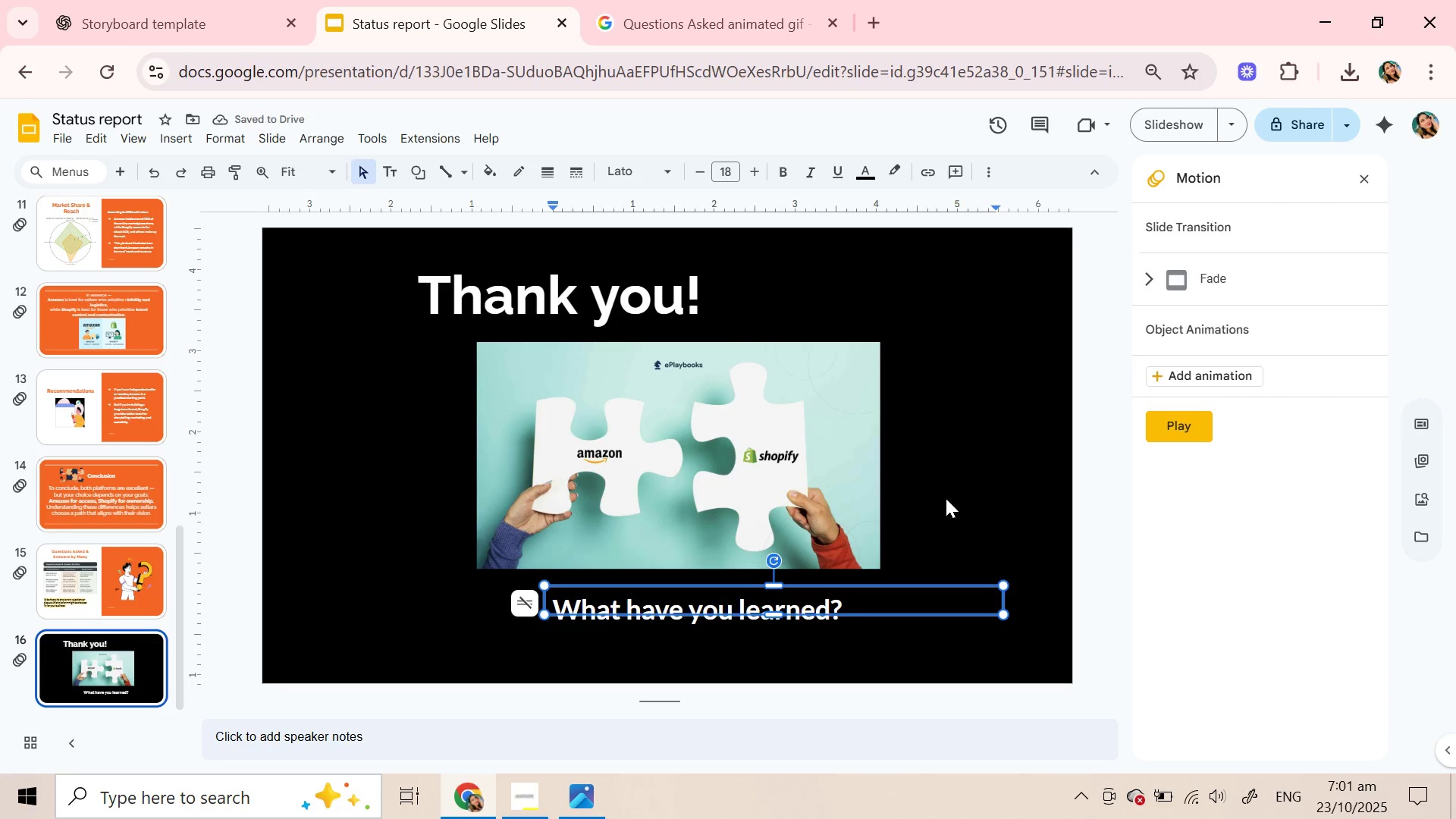 
left_click([946, 497])
 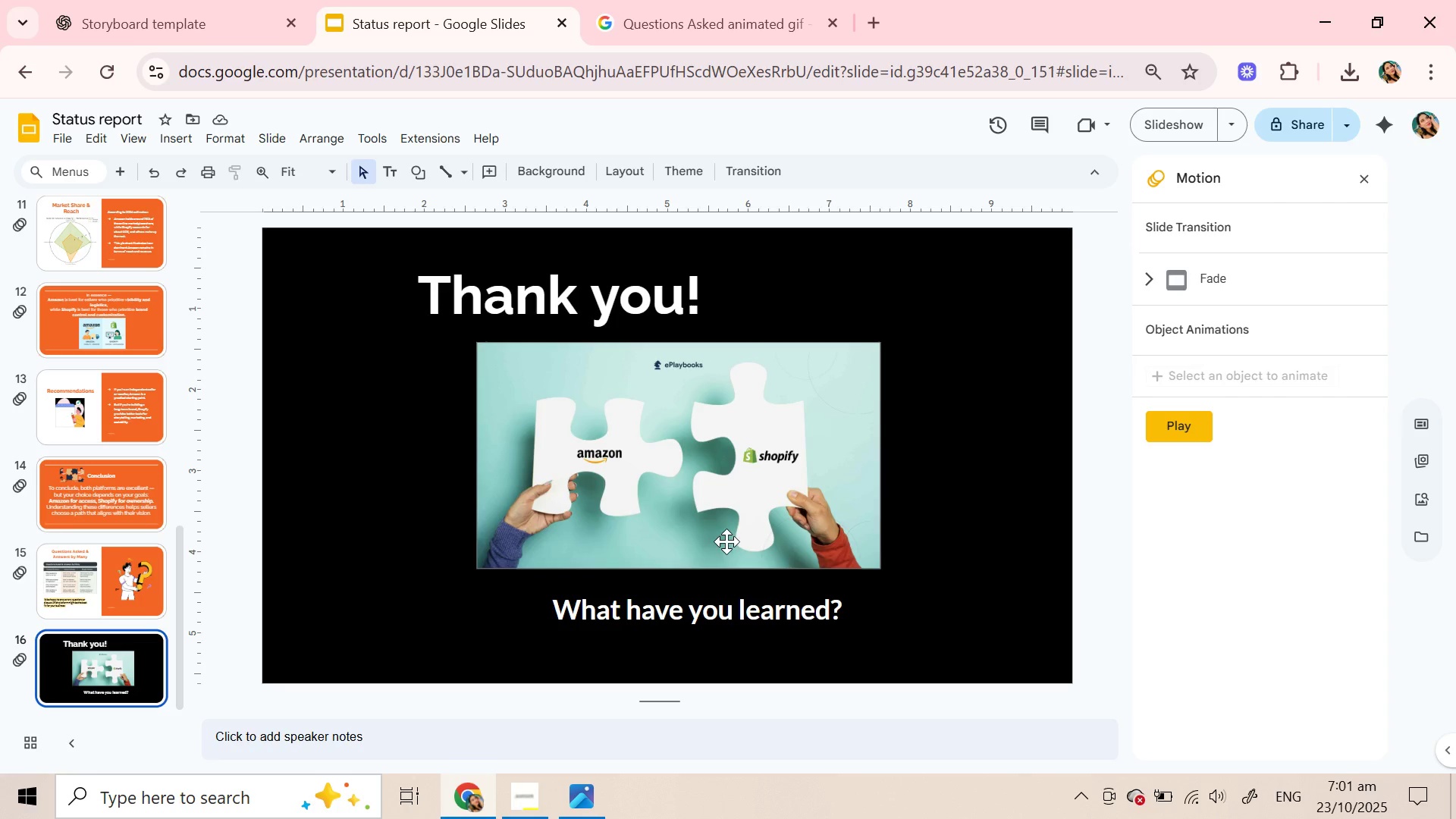 
wait(5.0)
 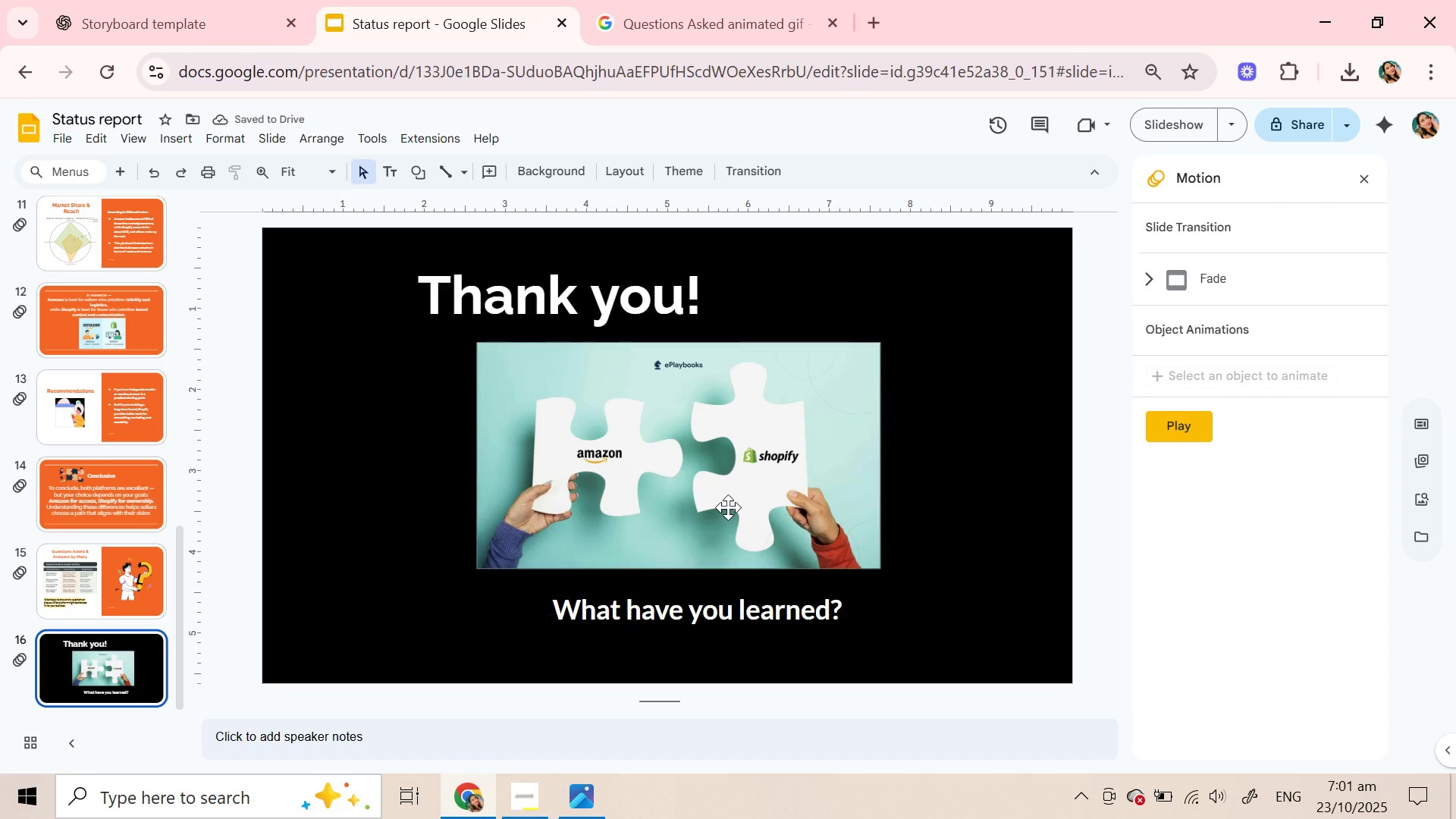 
double_click([711, 616])
 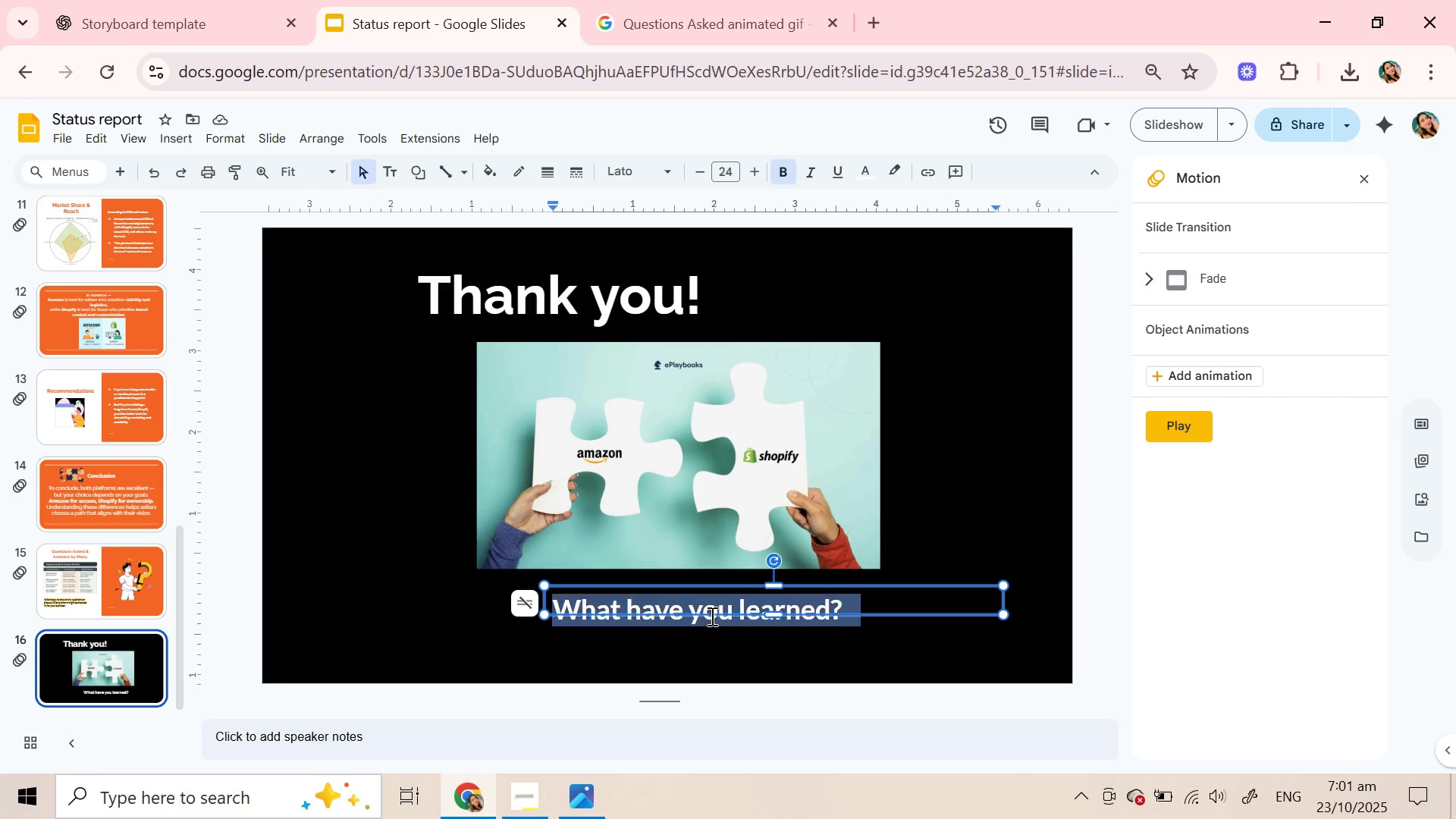 
triple_click([711, 616])
 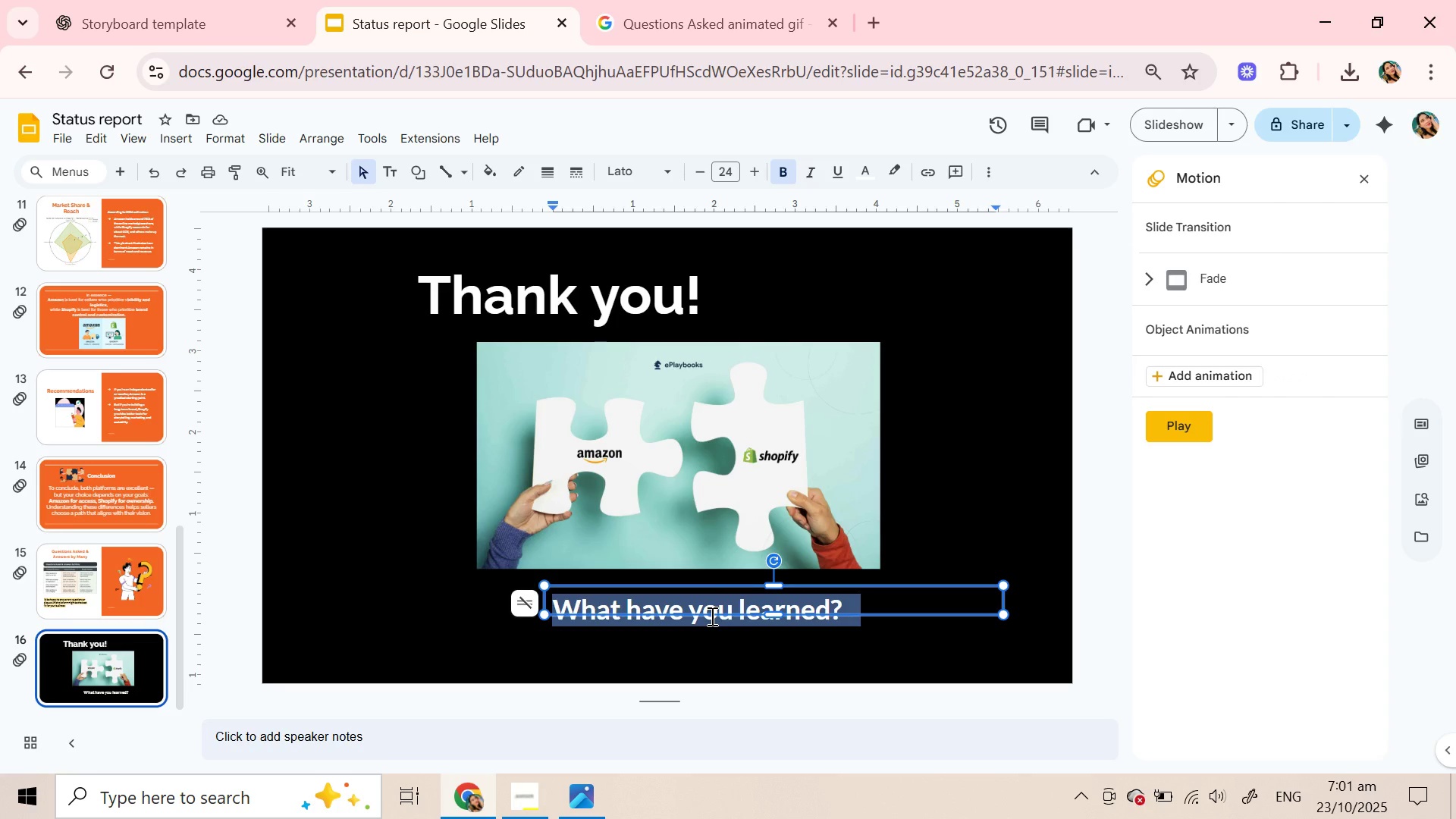 
key(Control+C)
 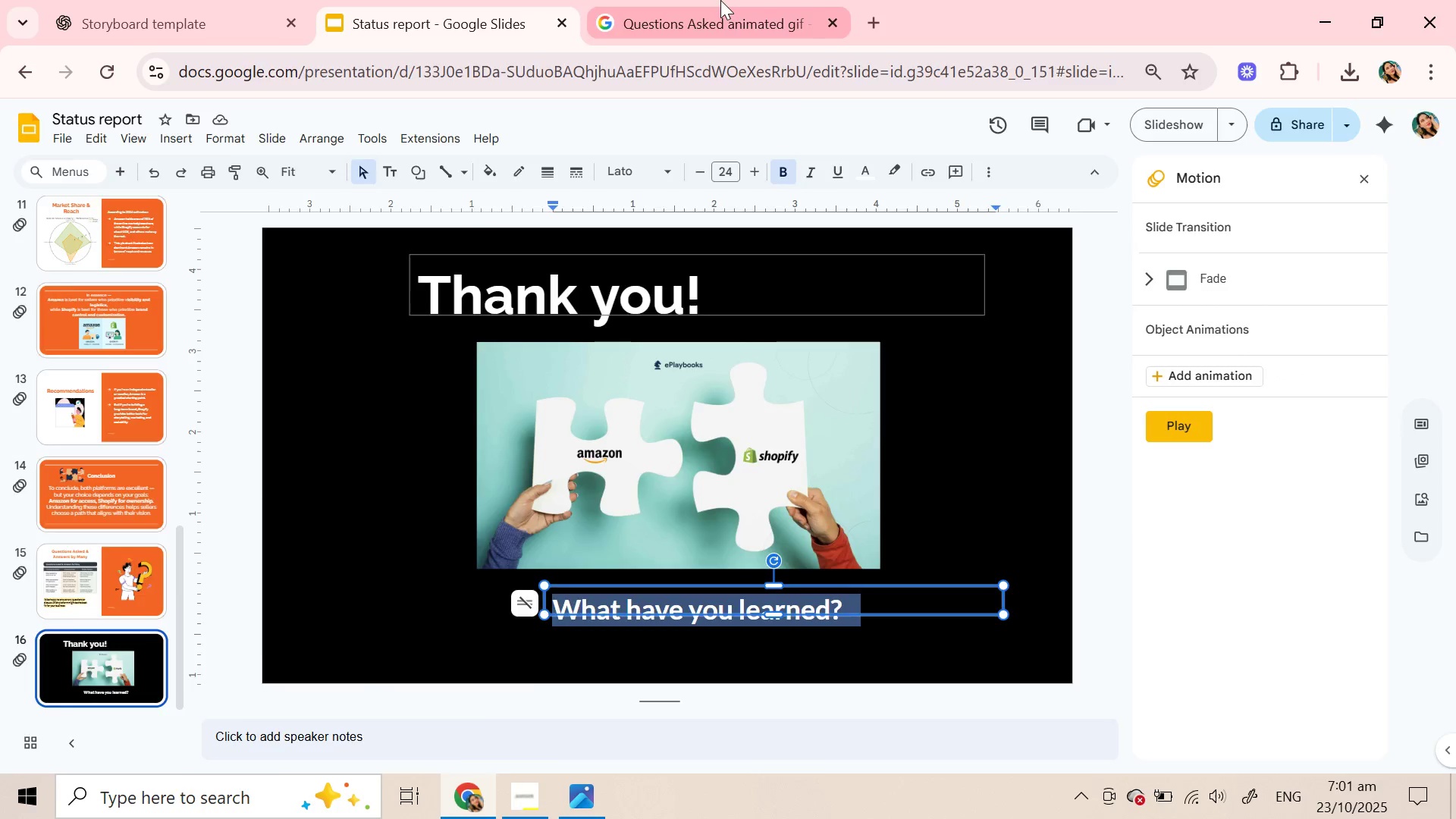 
left_click([720, 0])
 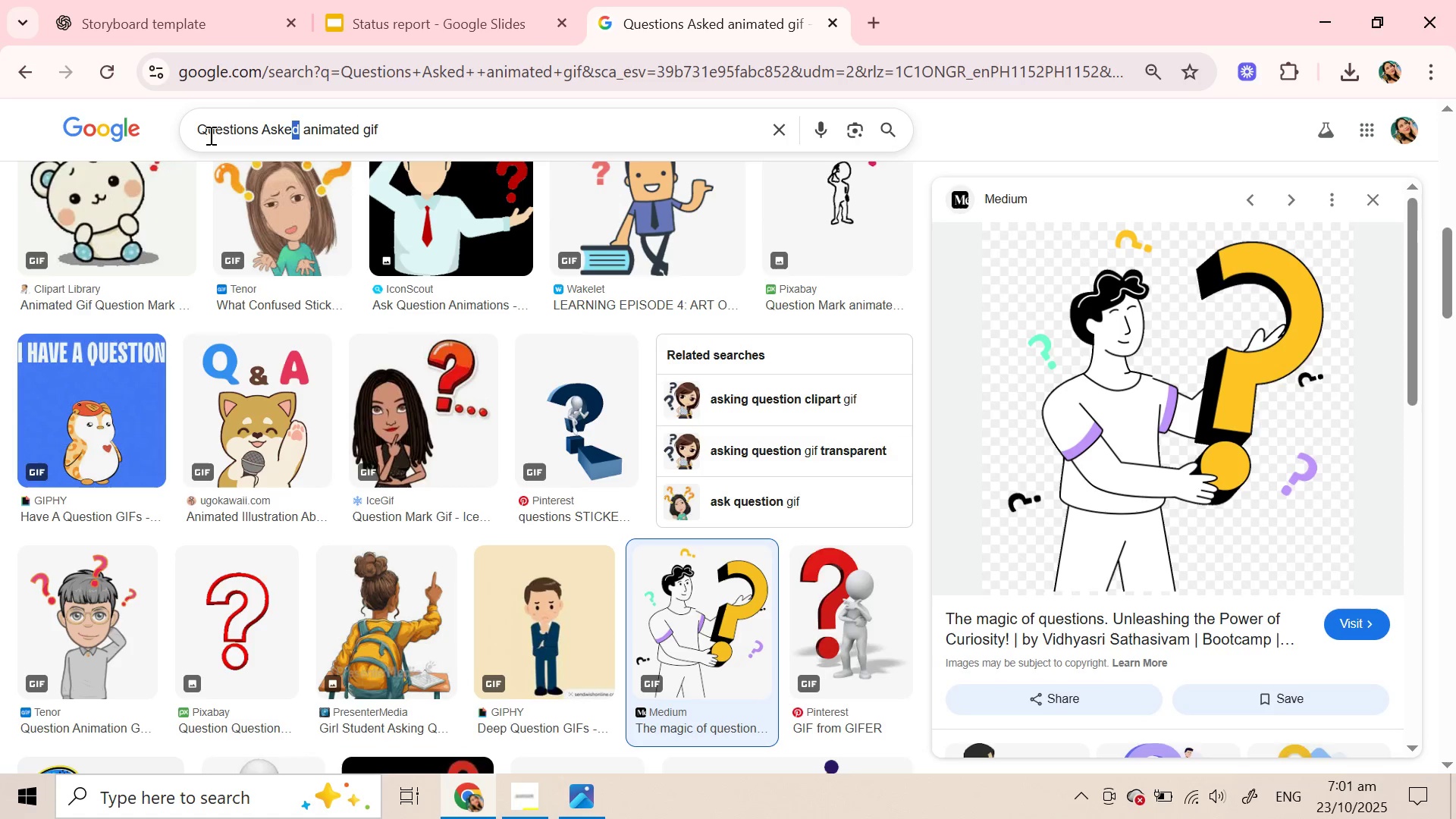 
key(Control+V)
 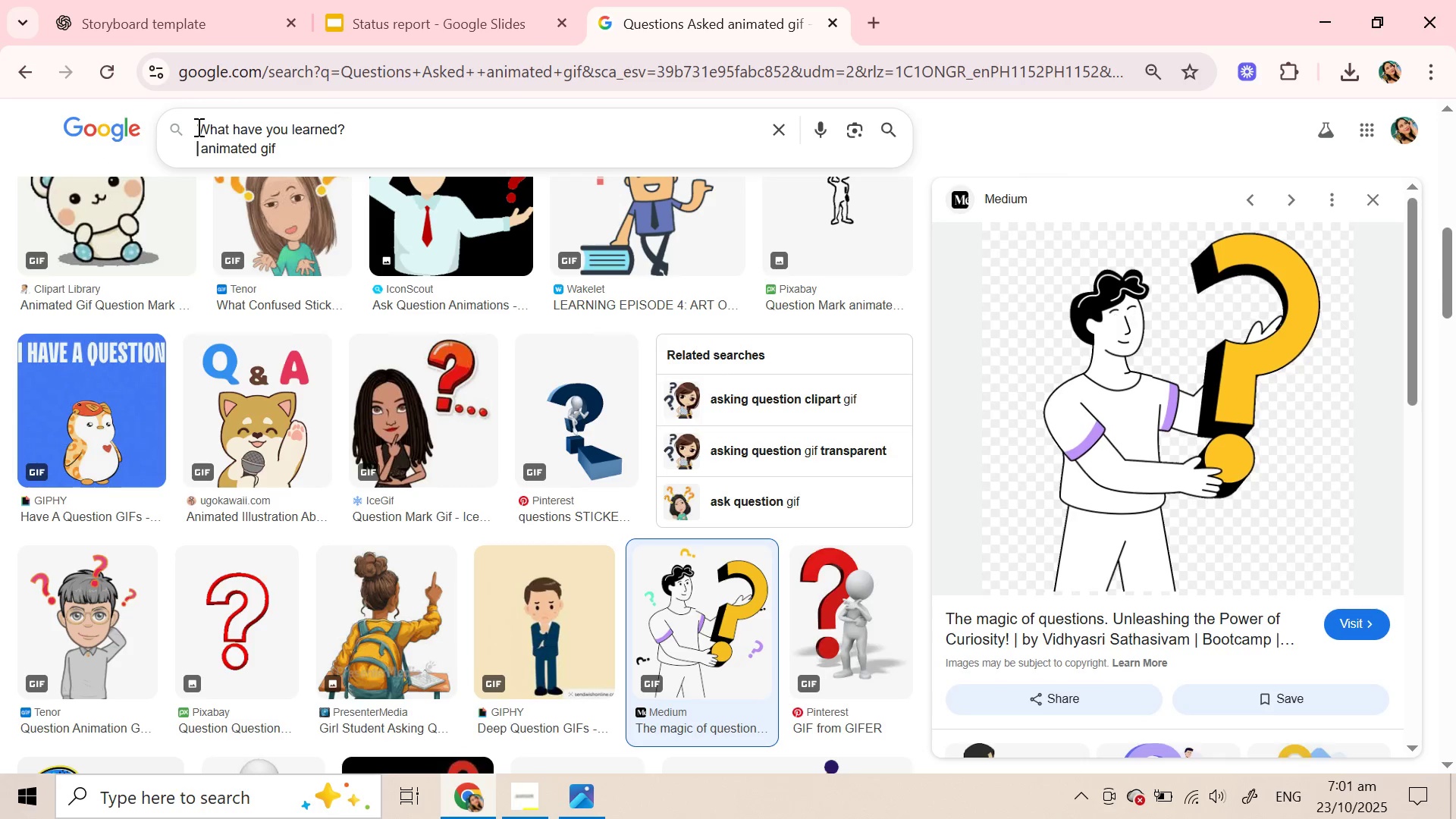 
key(Enter)
 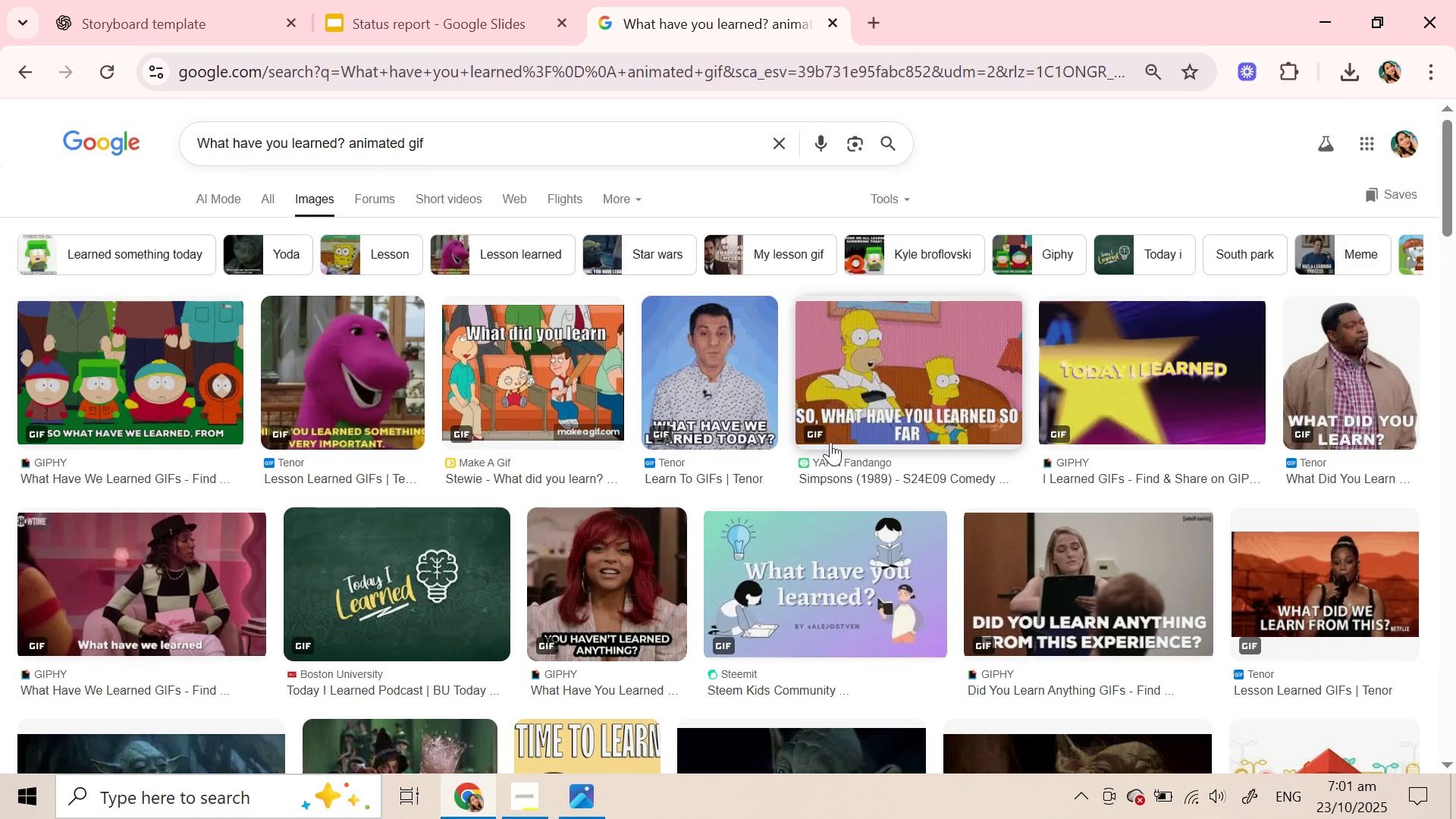 
wait(7.04)
 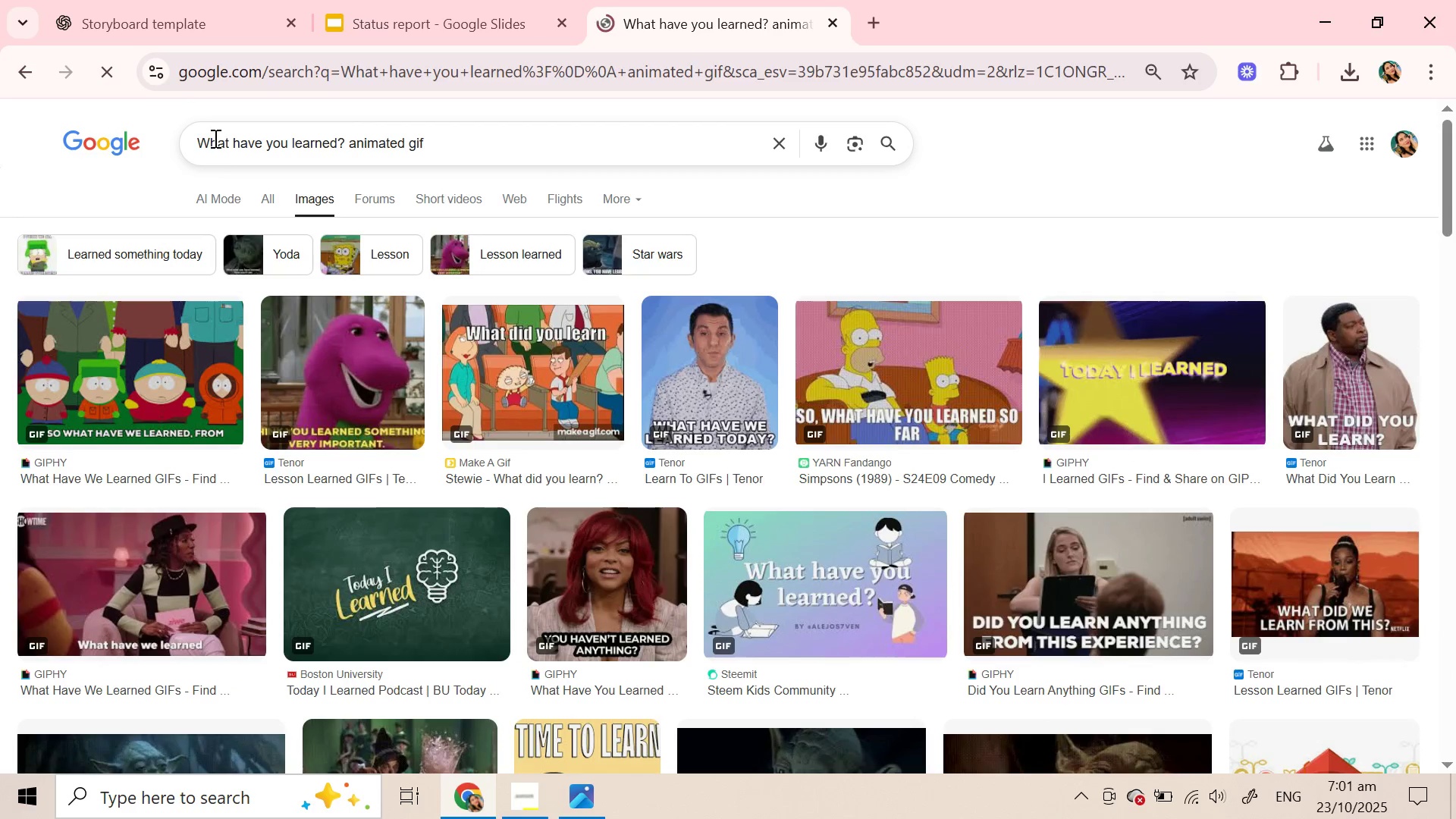 
scroll: coordinate [406, 570], scroll_direction: down, amount: 18.0
 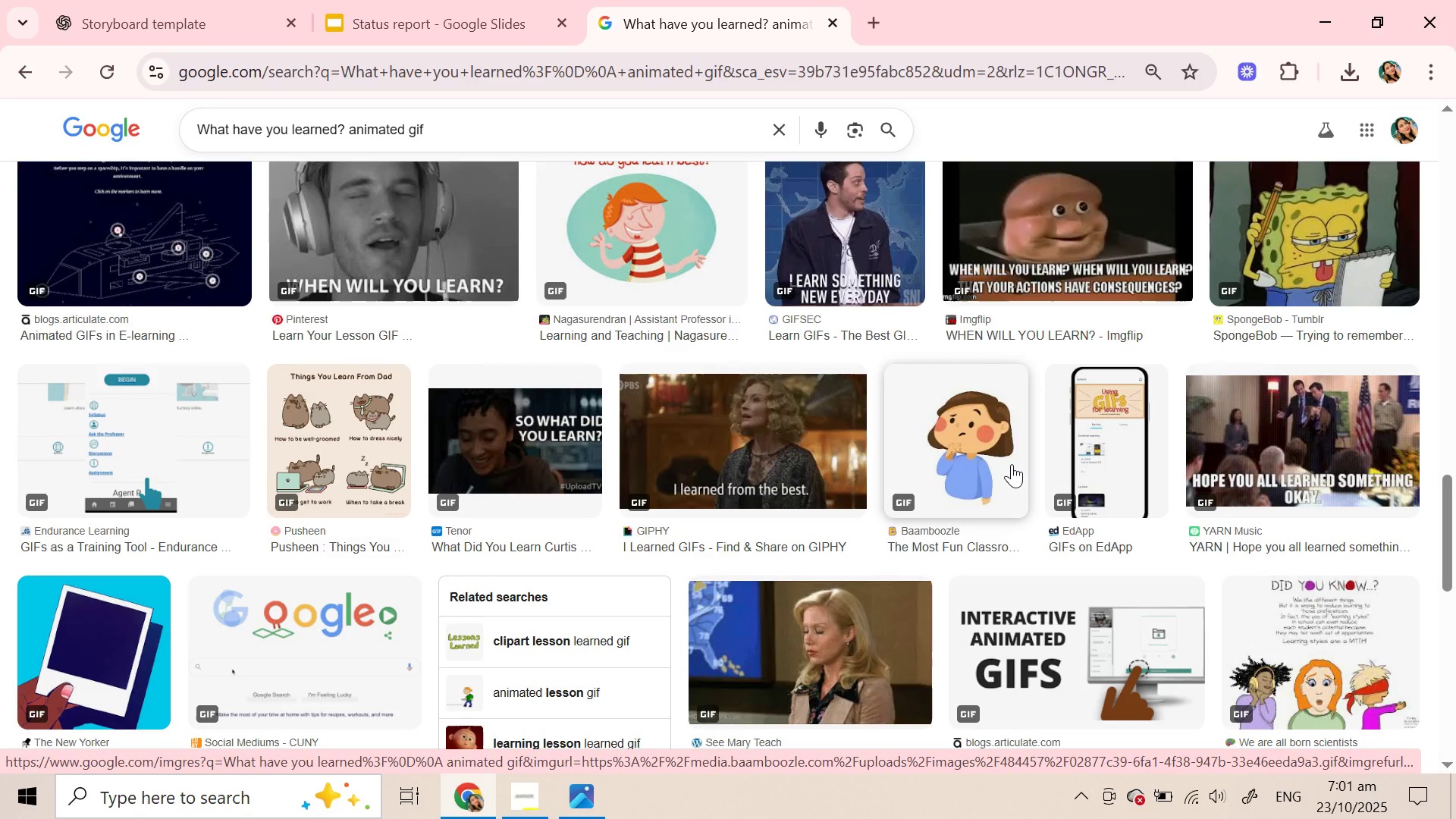 
wait(6.88)
 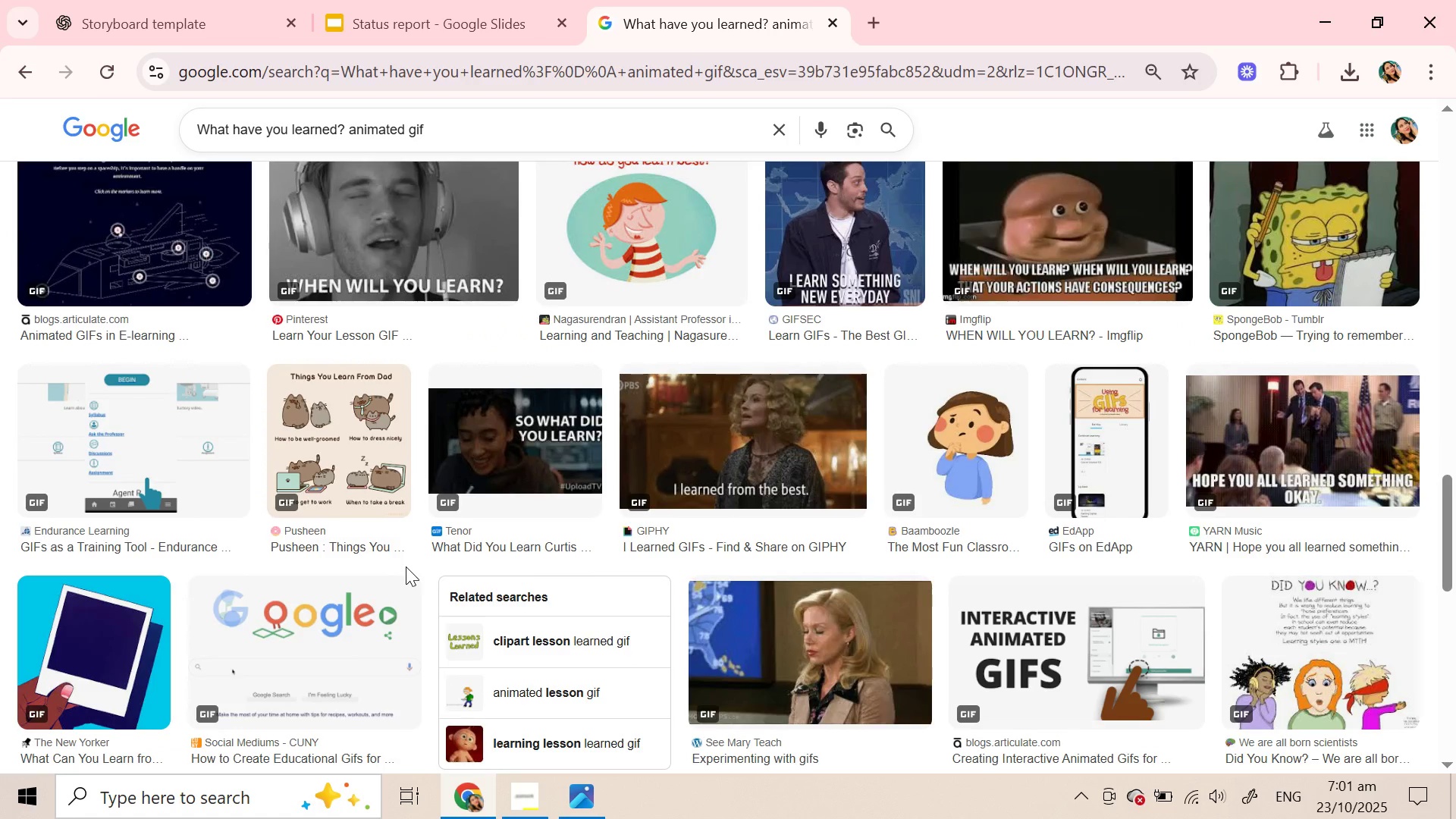 
left_click([999, 463])
 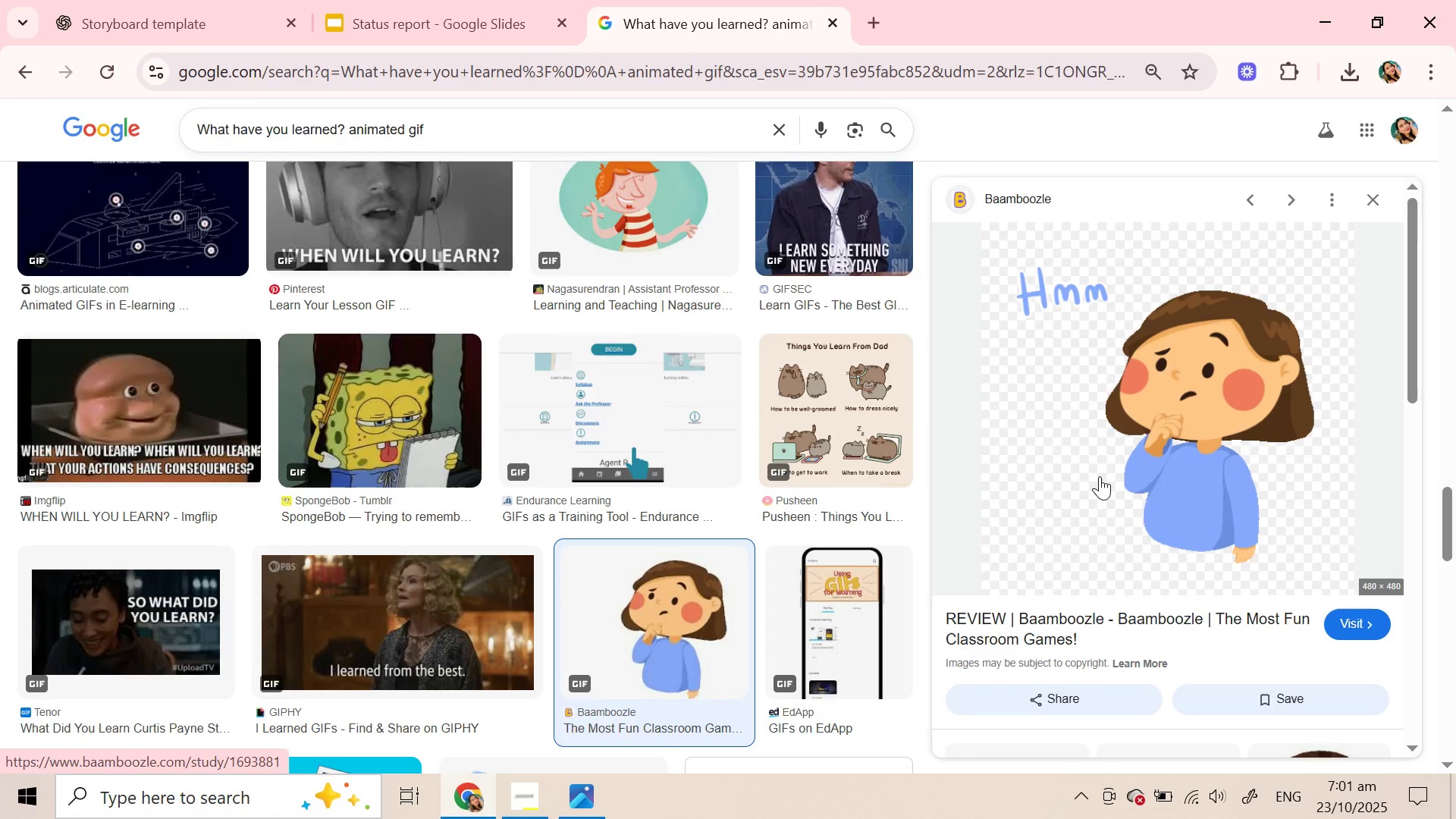 
wait(11.78)
 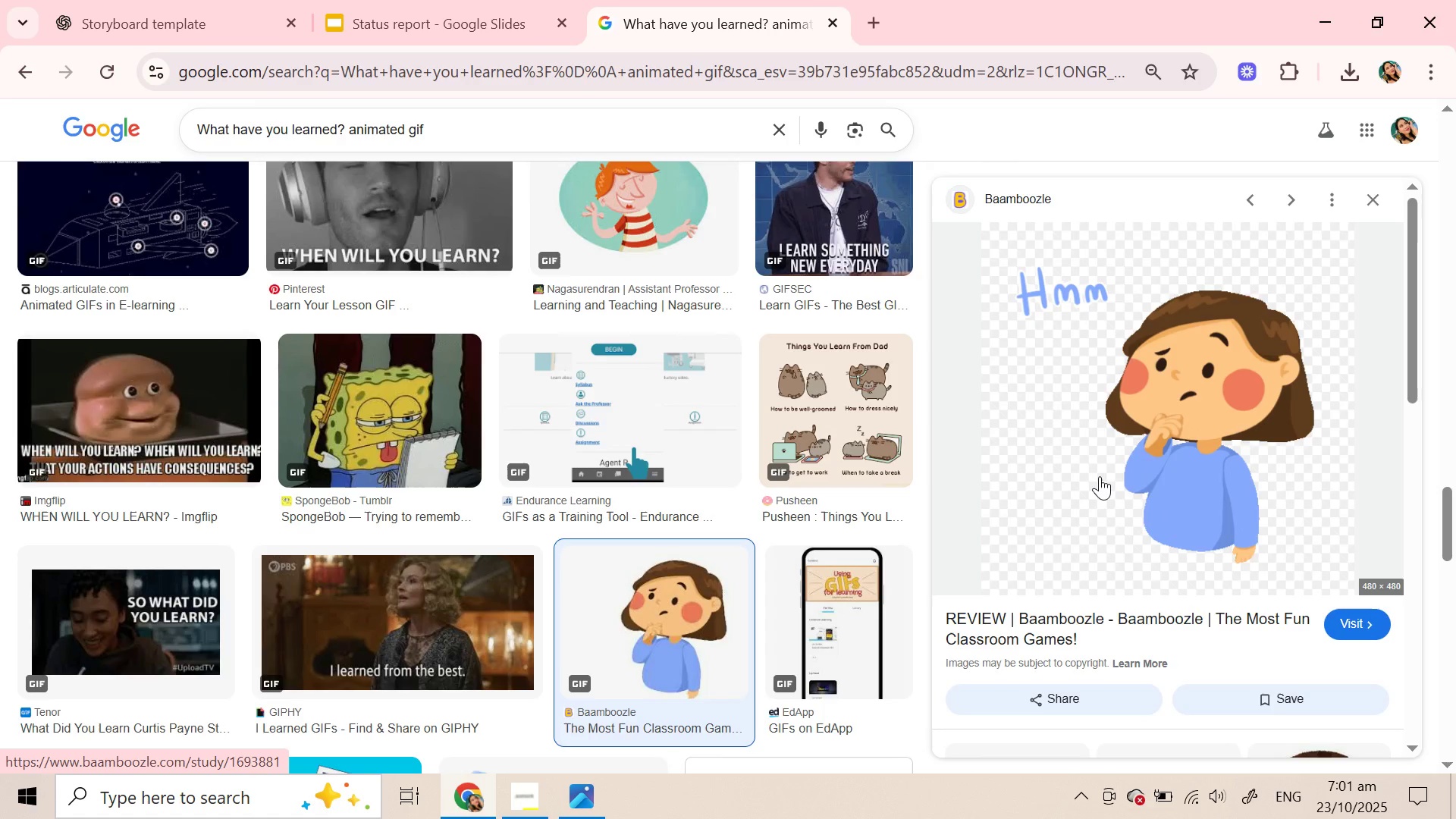 
scroll: coordinate [257, 551], scroll_direction: down, amount: 5.0
 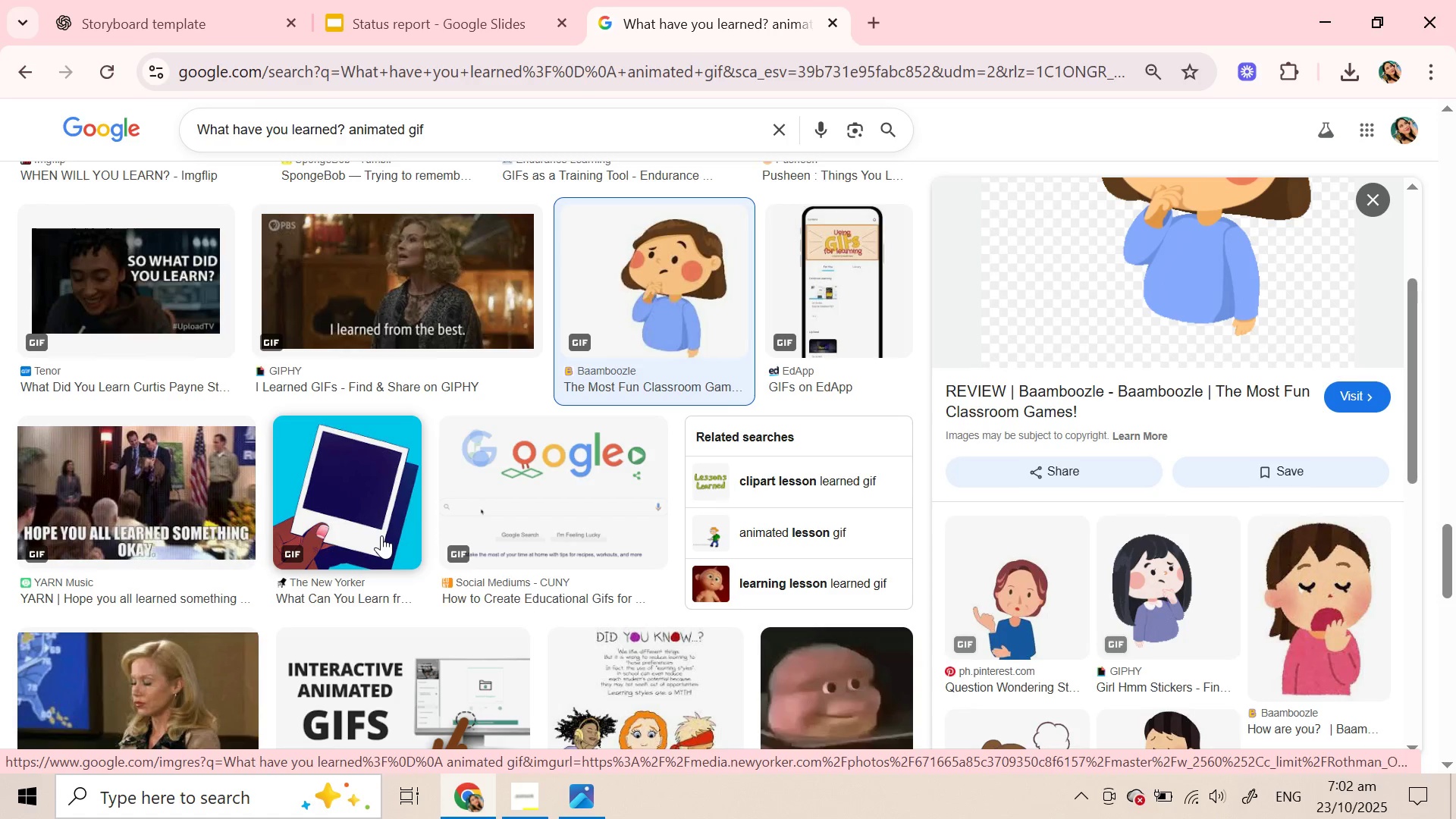 
wait(5.11)
 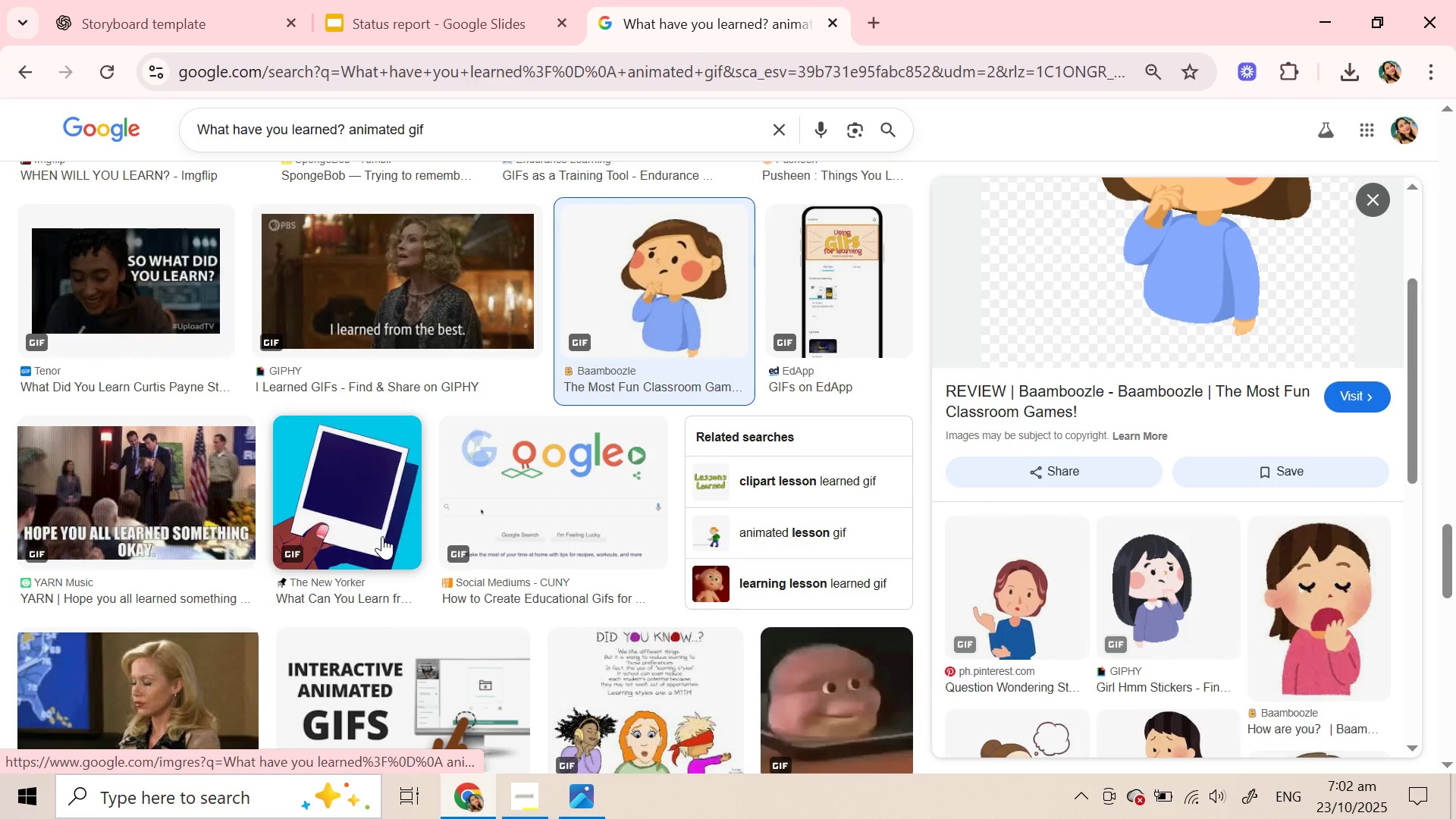 
left_click([381, 535])
 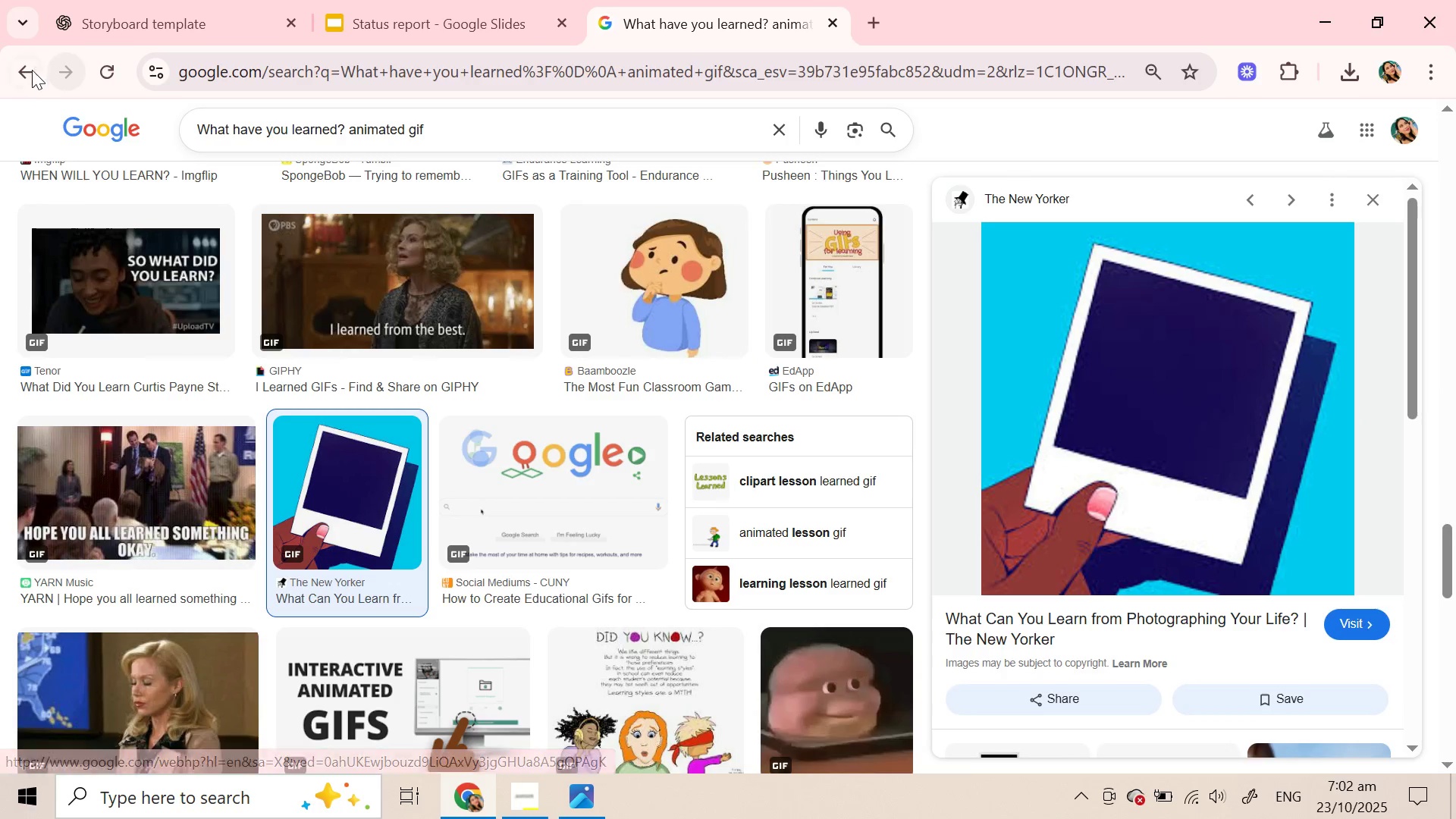 
scroll: coordinate [1250, 559], scroll_direction: down, amount: 3.0
 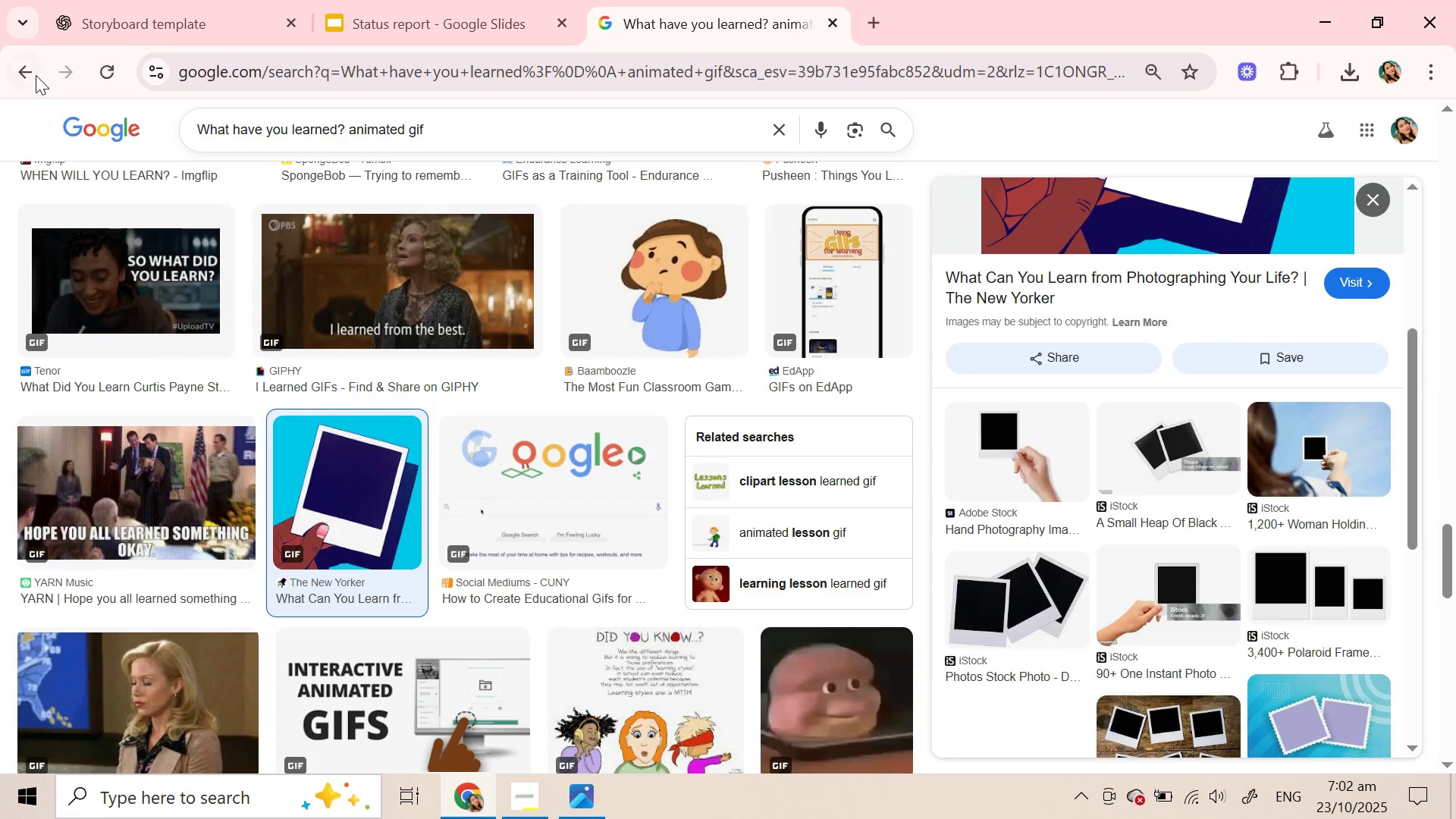 
left_click([33, 73])
 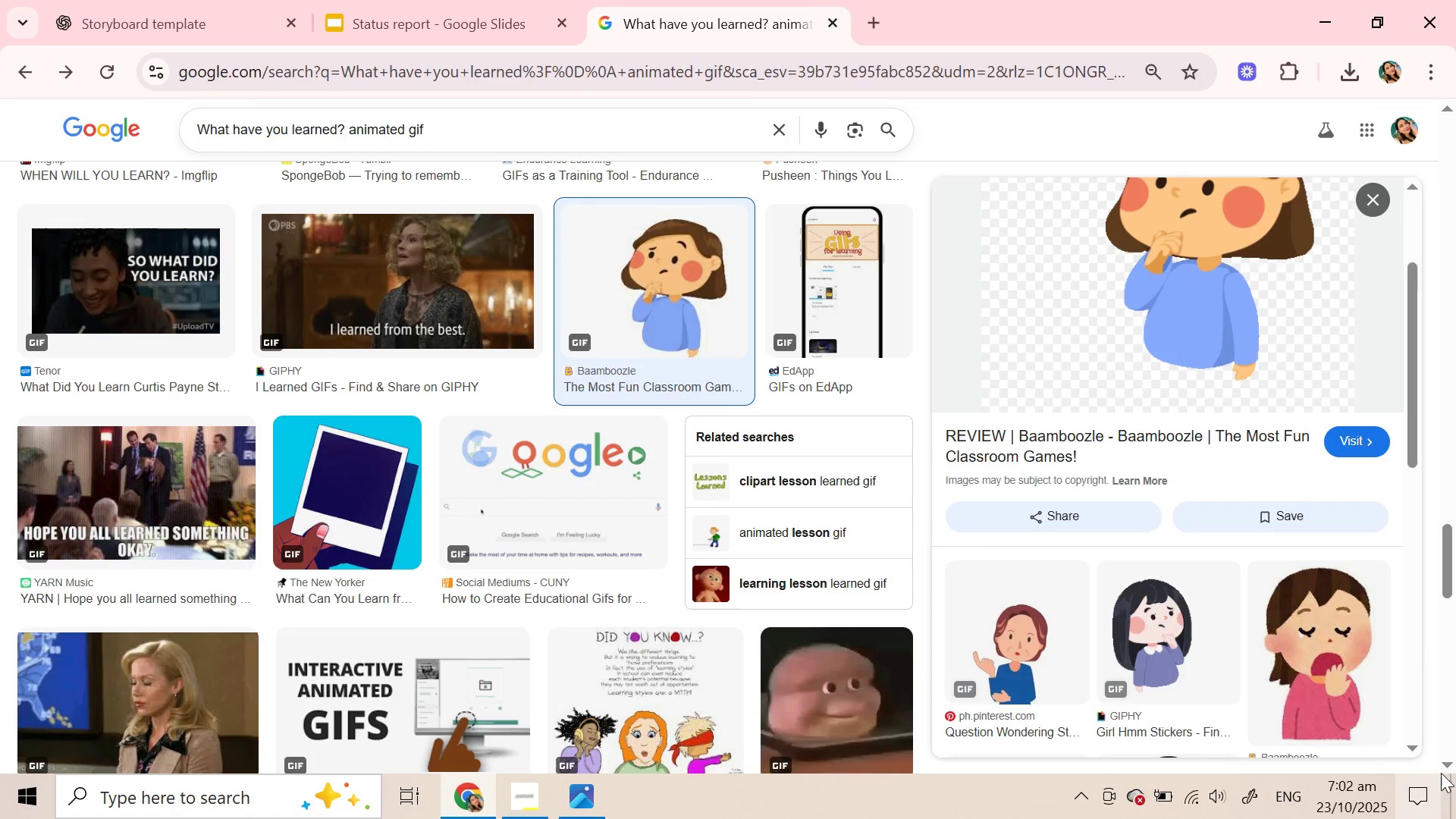 
scroll: coordinate [357, 585], scroll_direction: down, amount: 10.0
 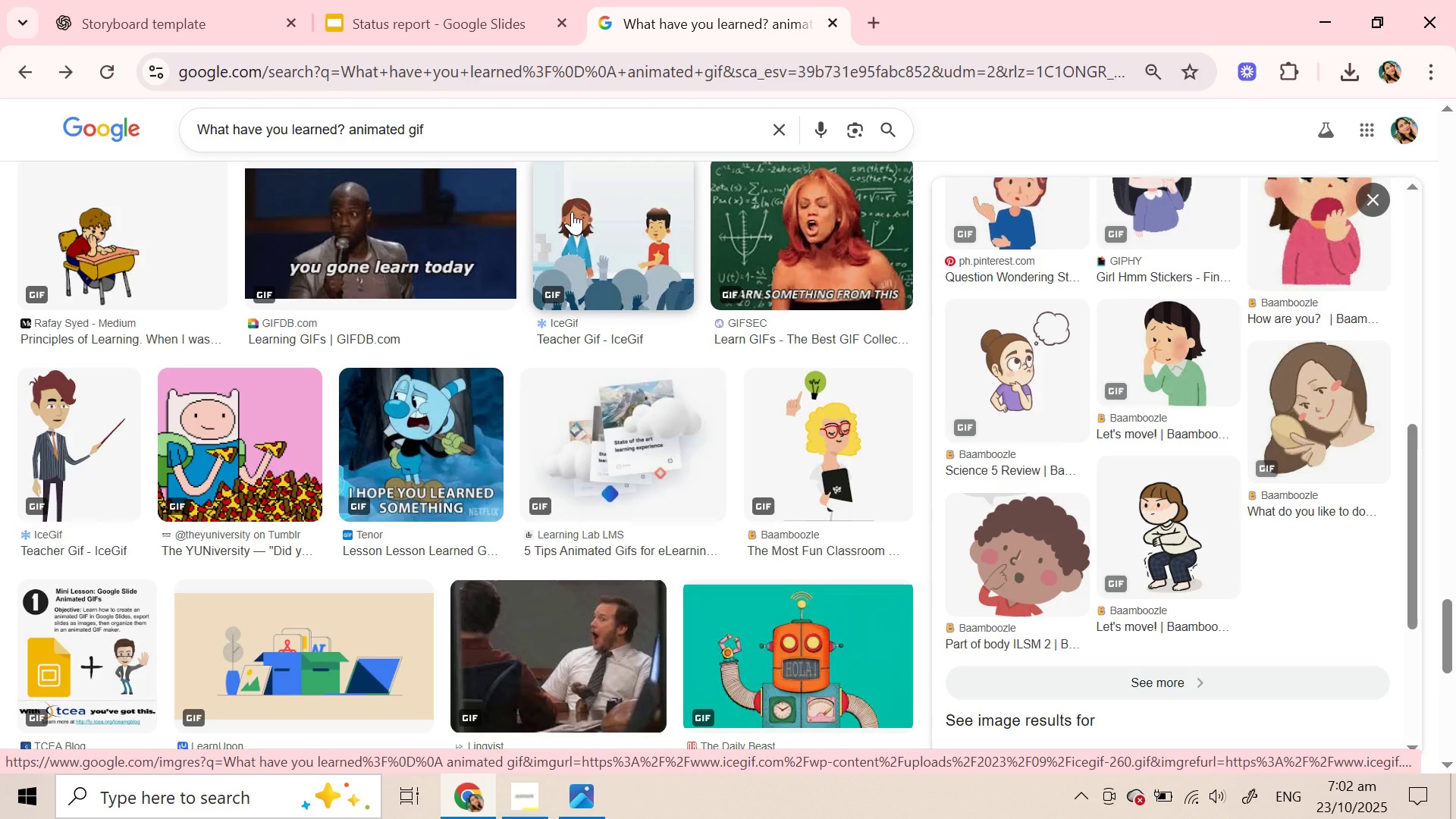 
wait(7.77)
 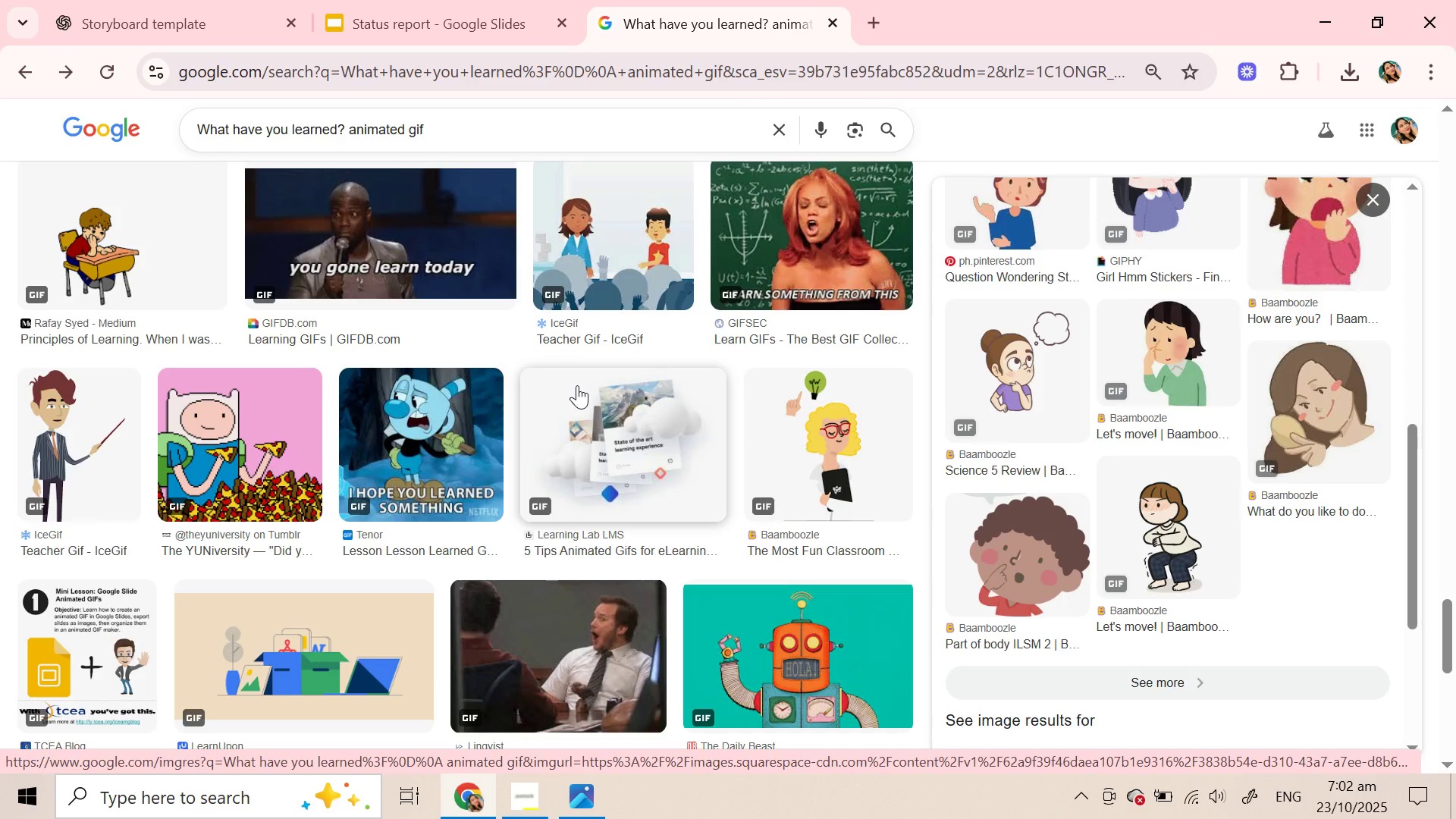 
left_click([572, 212])
 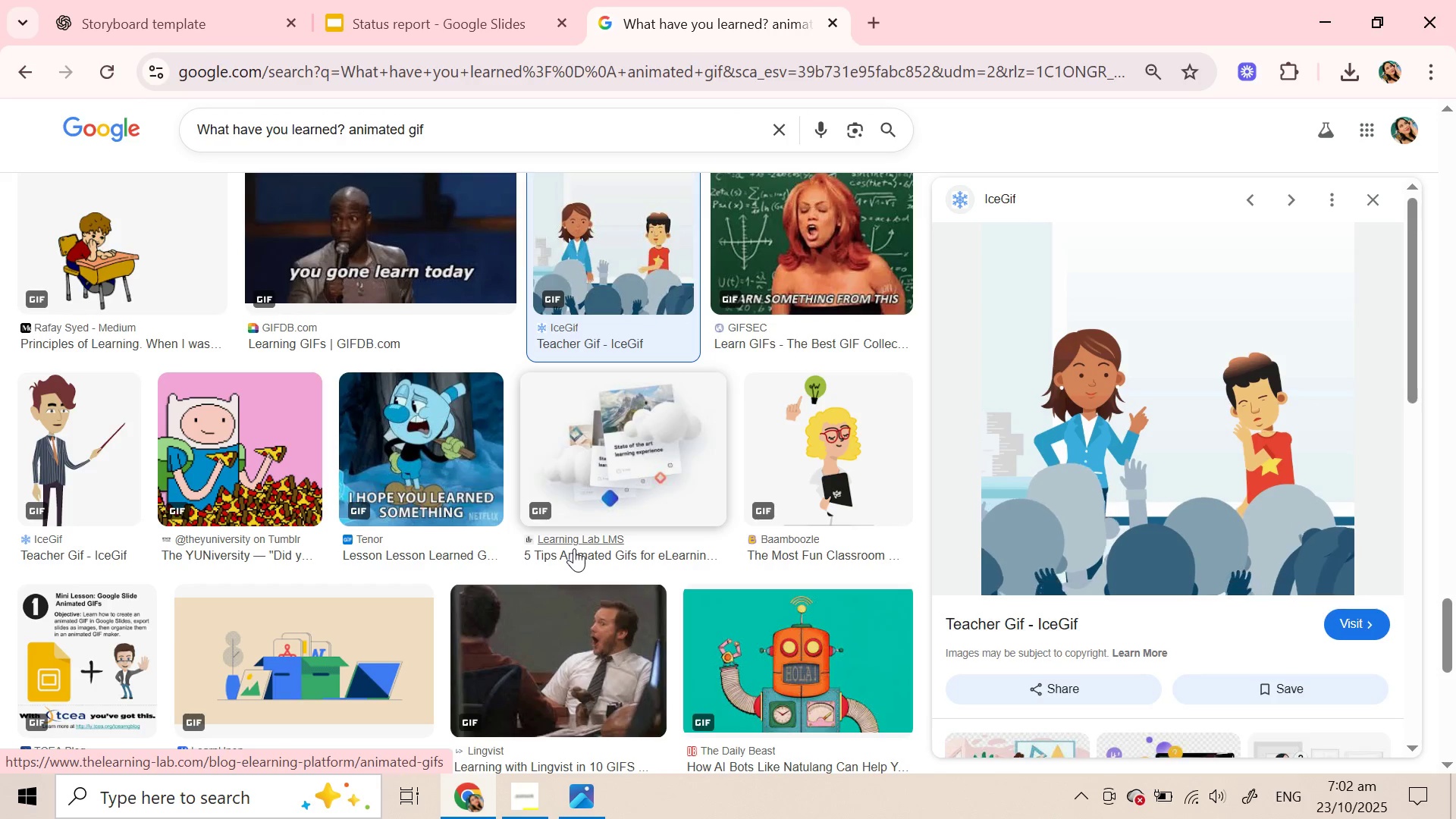 
wait(5.17)
 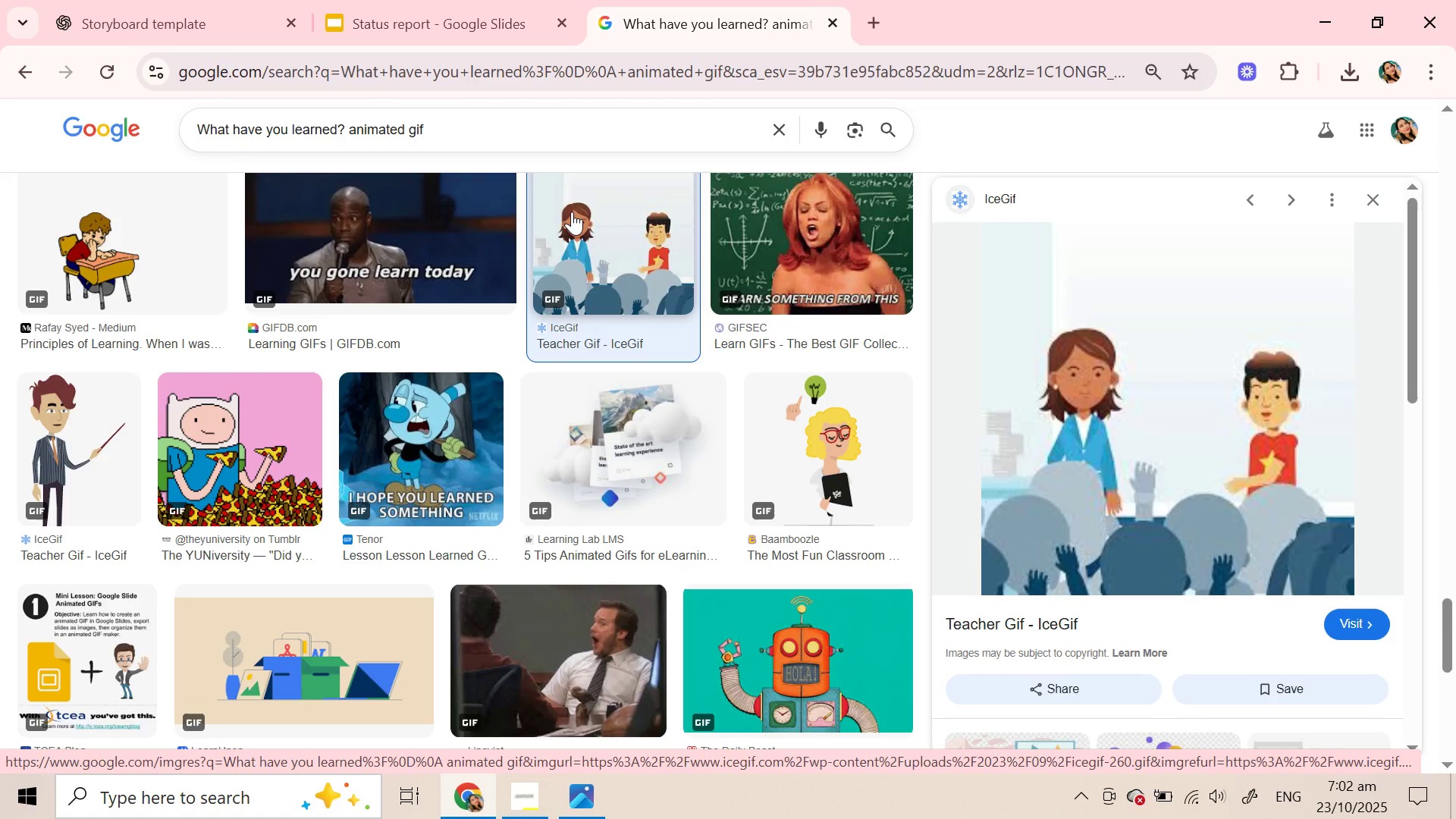 
scroll: coordinate [479, 517], scroll_direction: down, amount: 13.0
 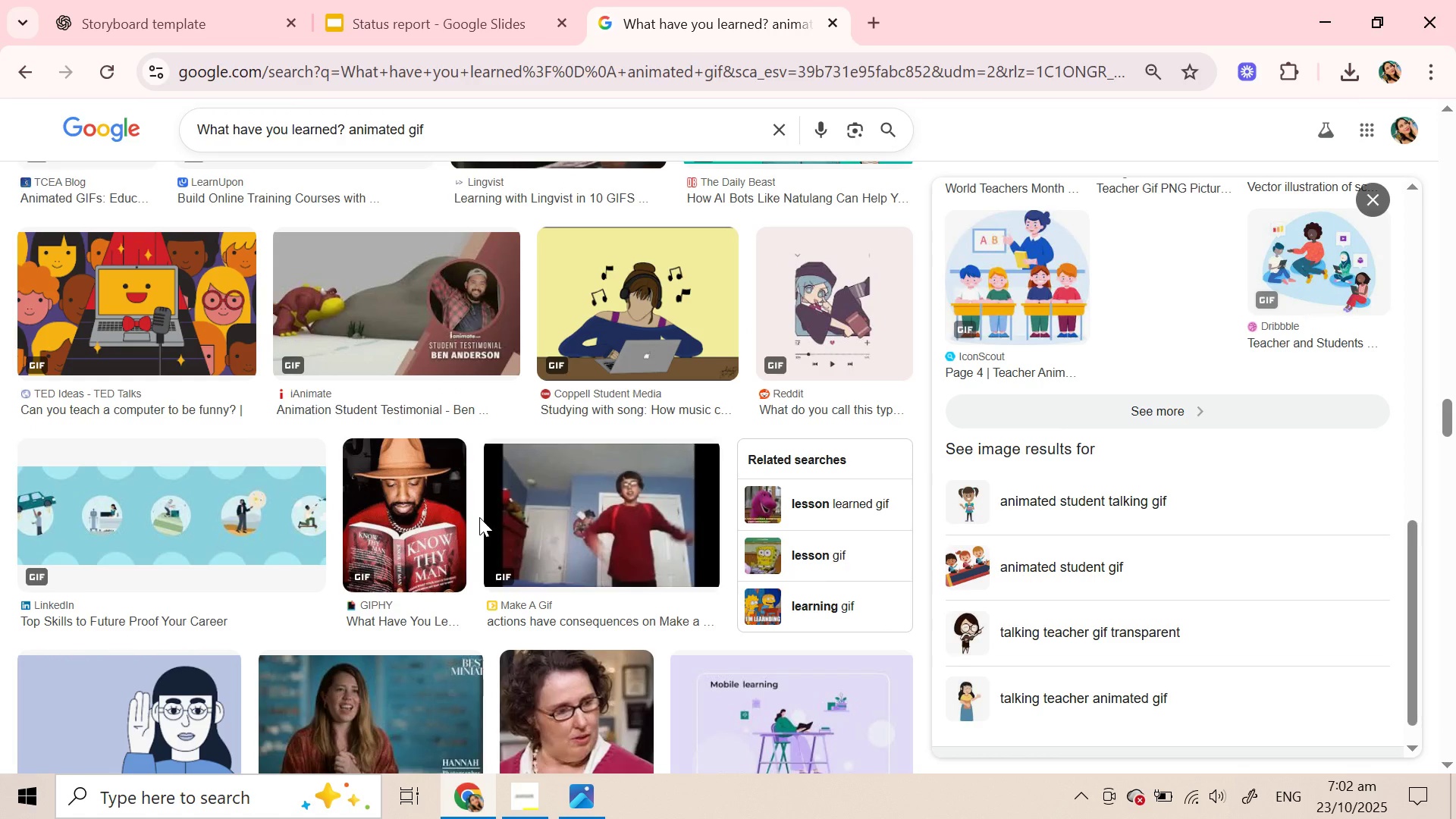 
scroll: coordinate [479, 517], scroll_direction: down, amount: 2.0
 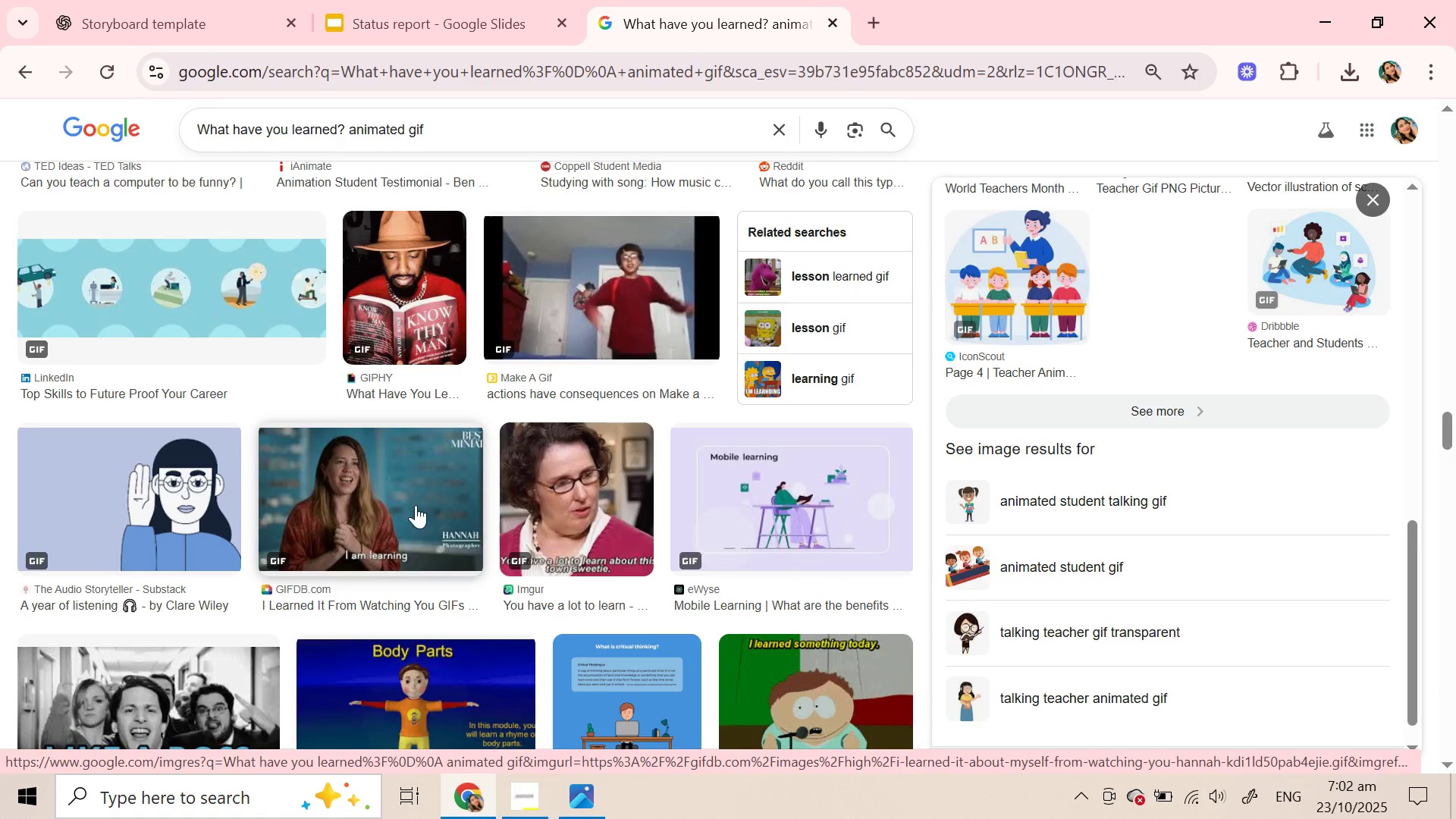 
left_click([58, 483])
 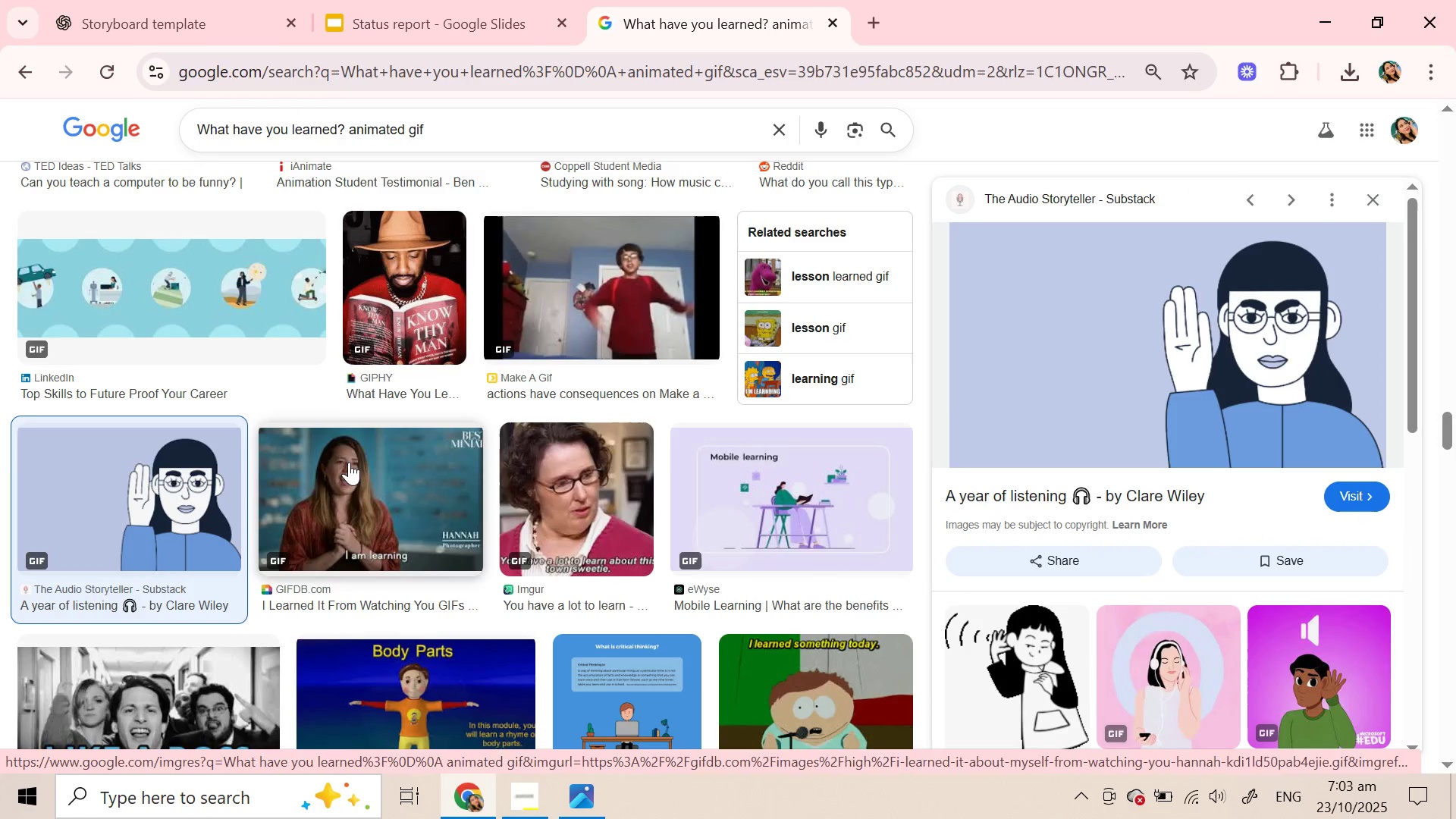 
wait(7.55)
 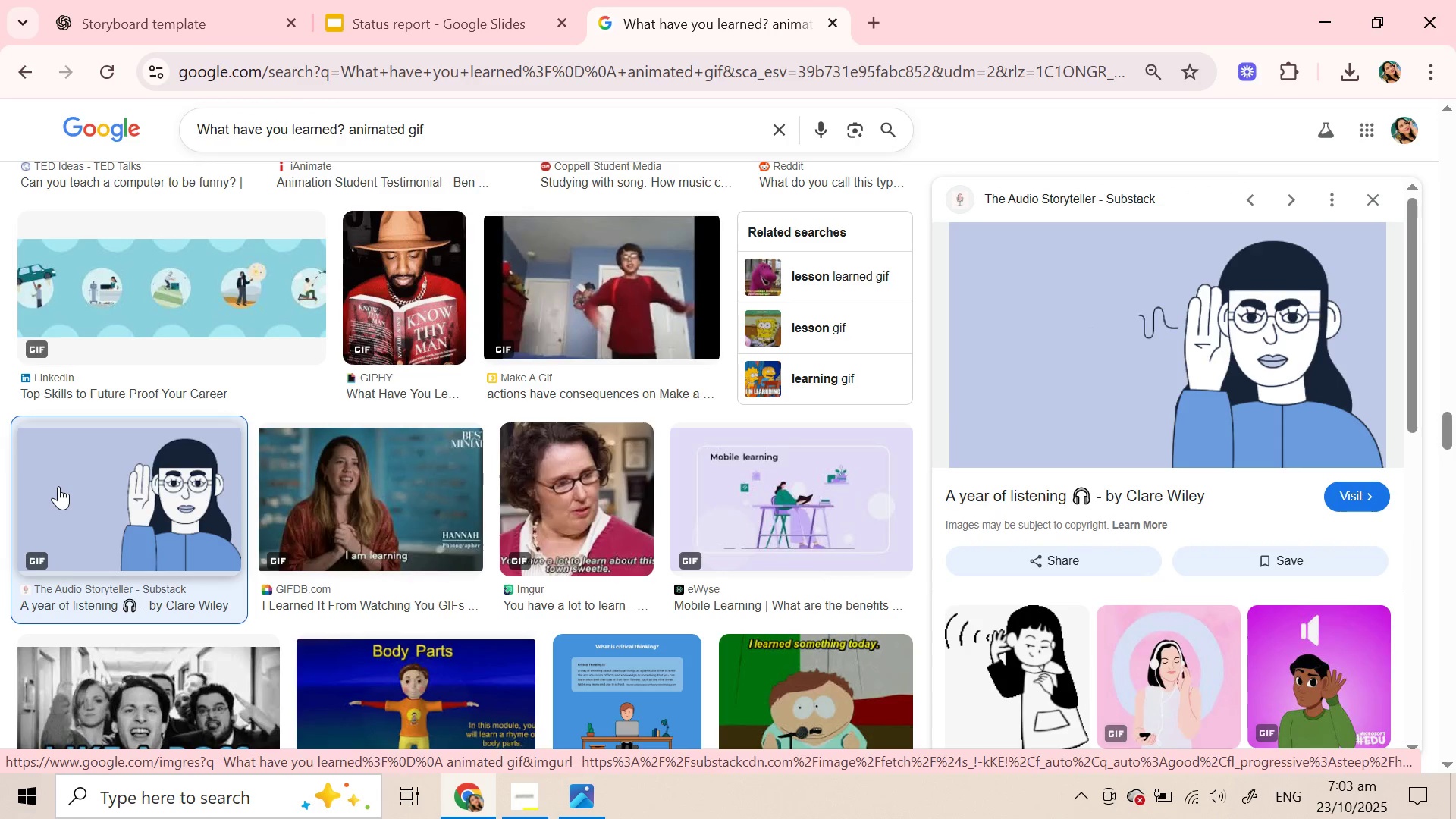 
scroll: coordinate [559, 553], scroll_direction: down, amount: 6.0
 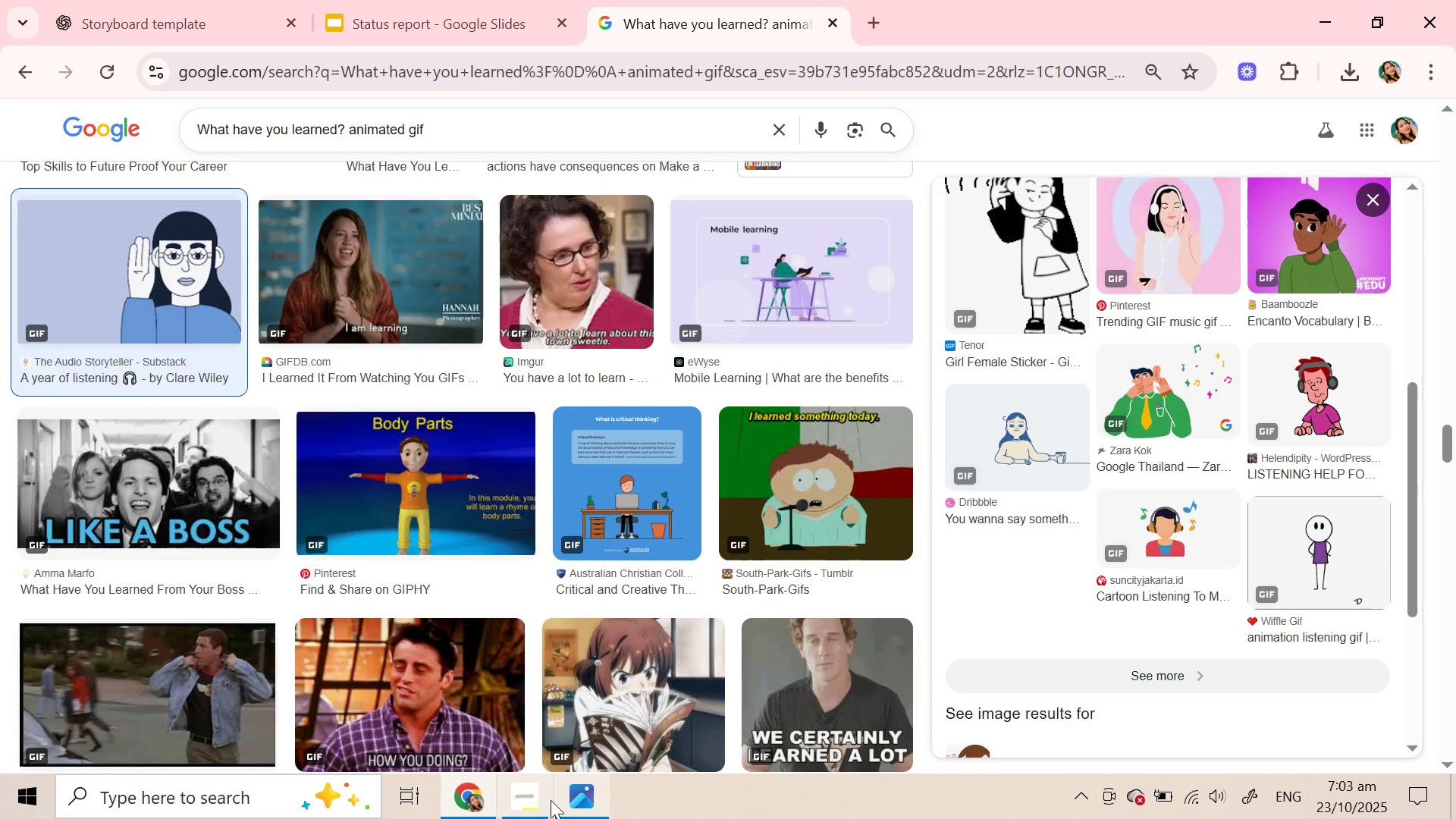 
left_click([537, 808])